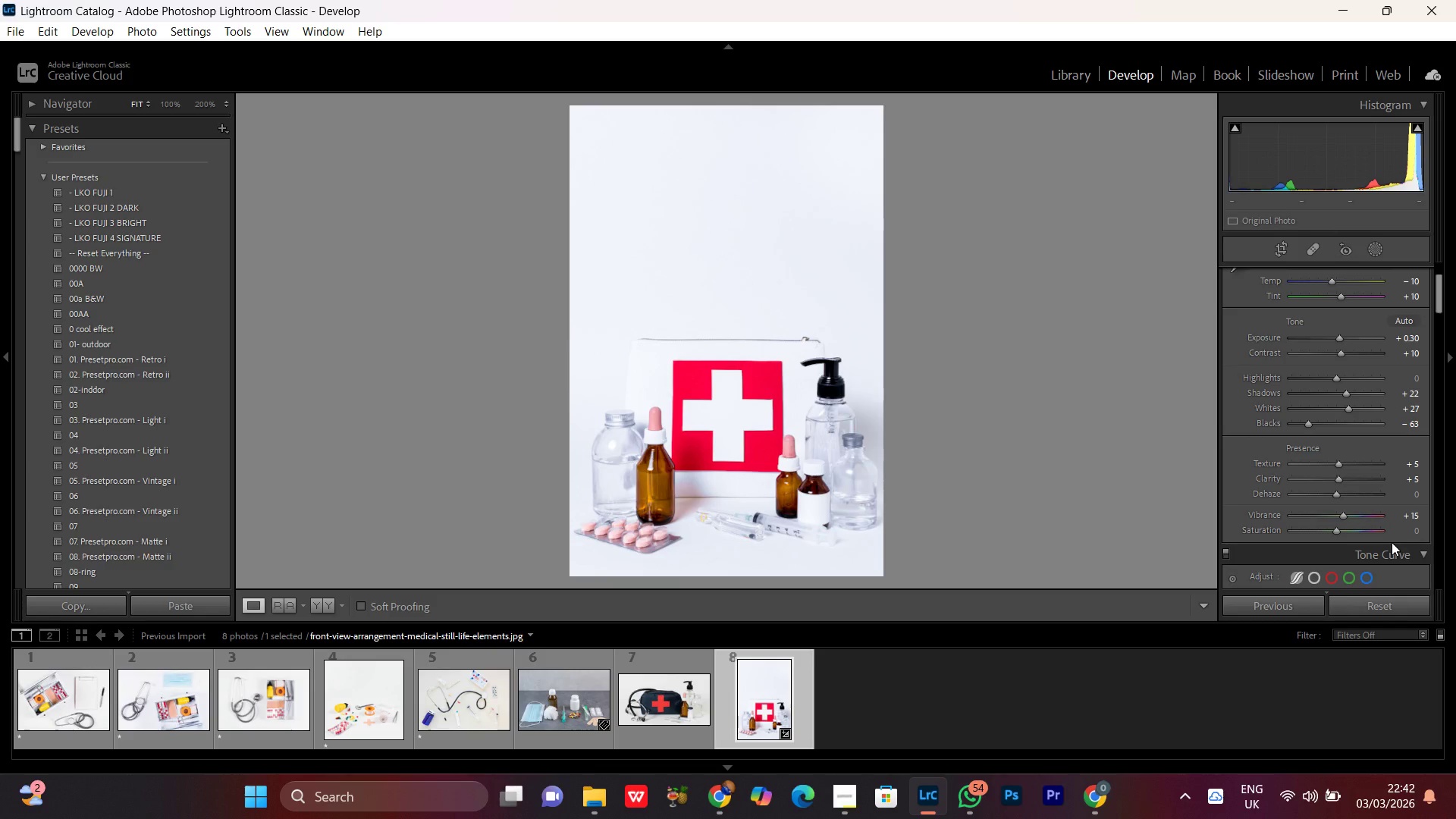 
wait(5.4)
 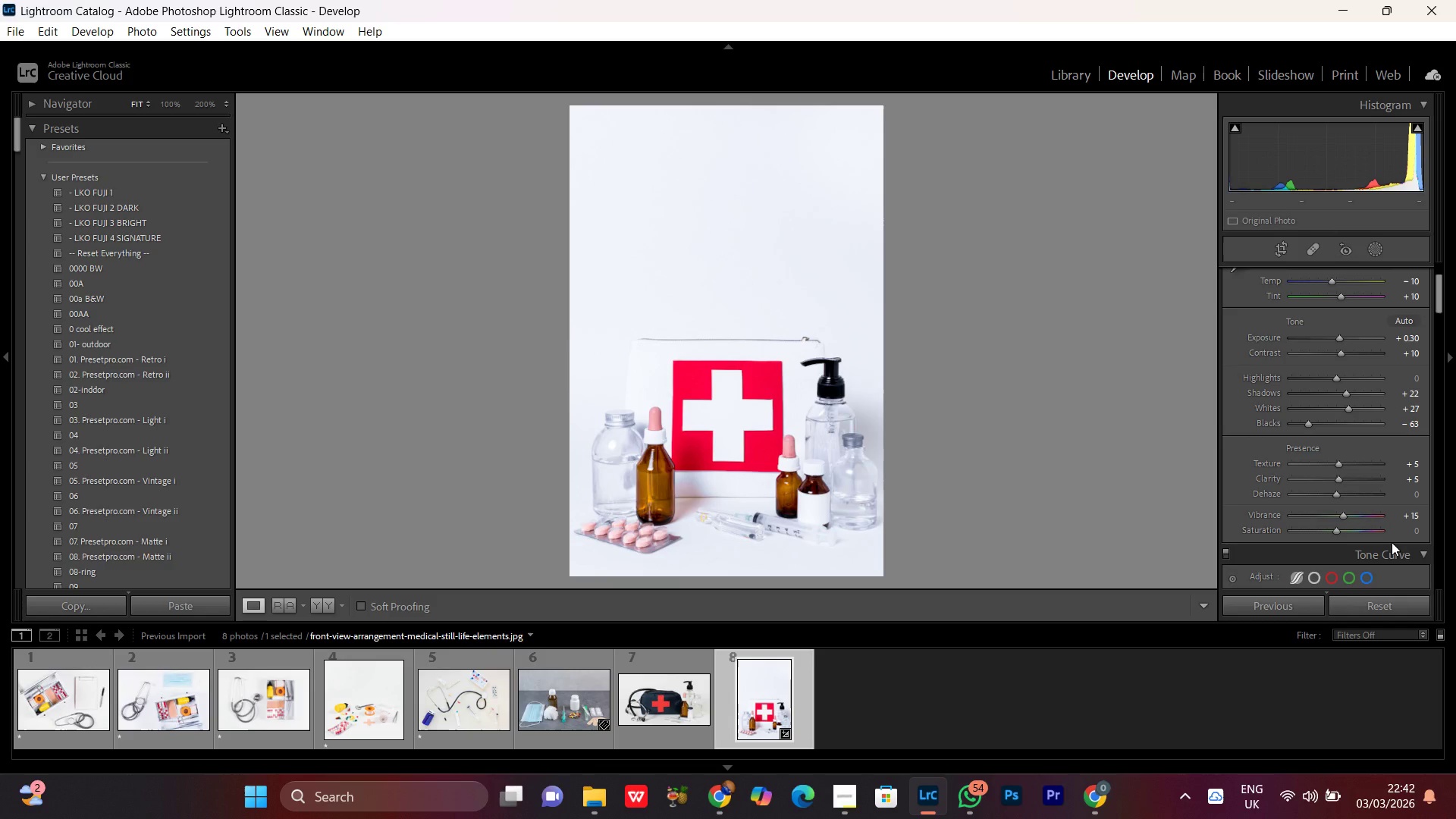 
scroll: coordinate [1446, 519], scroll_direction: down, amount: 8.0
 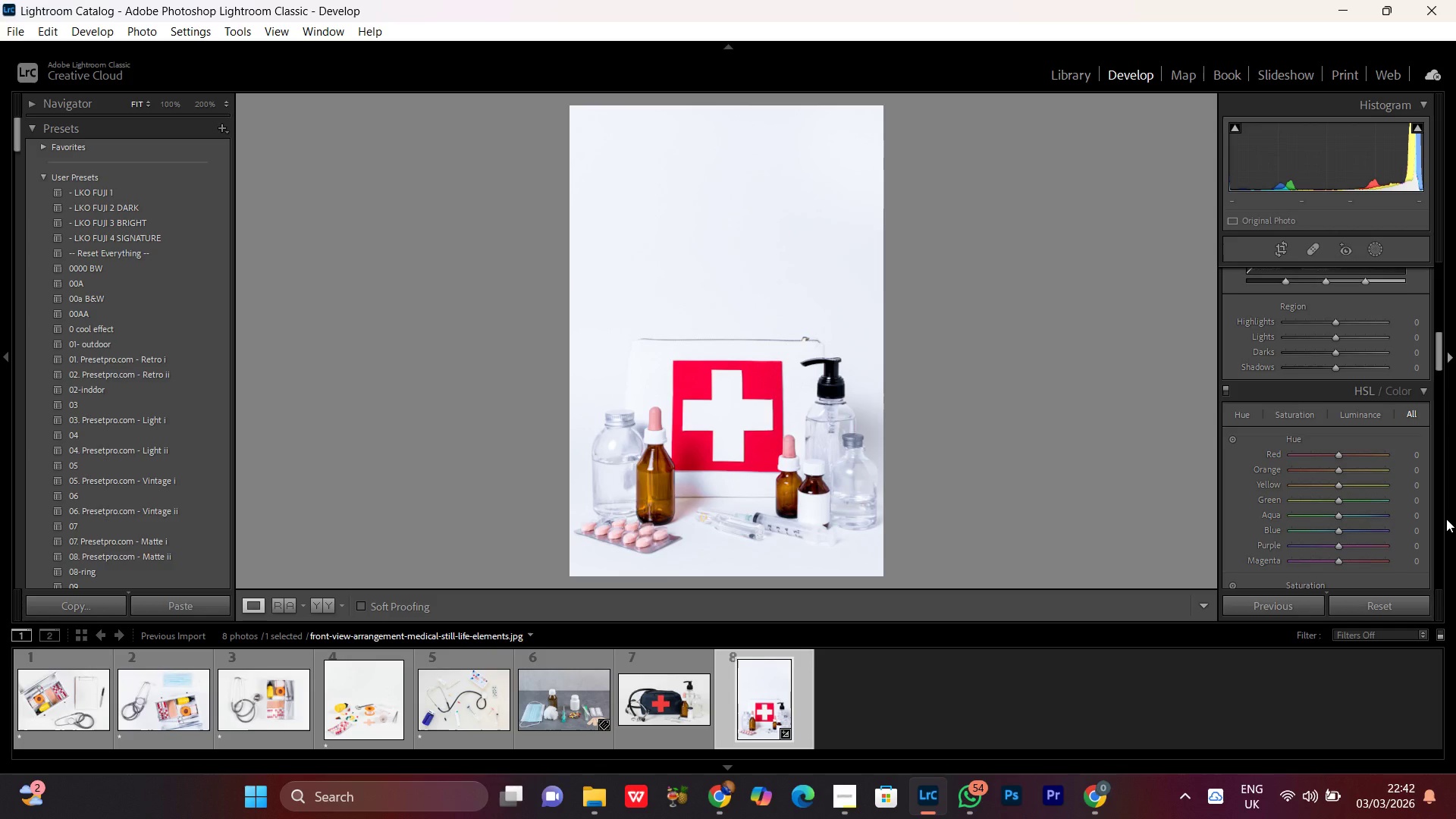 
scroll: coordinate [1446, 519], scroll_direction: none, amount: 0.0
 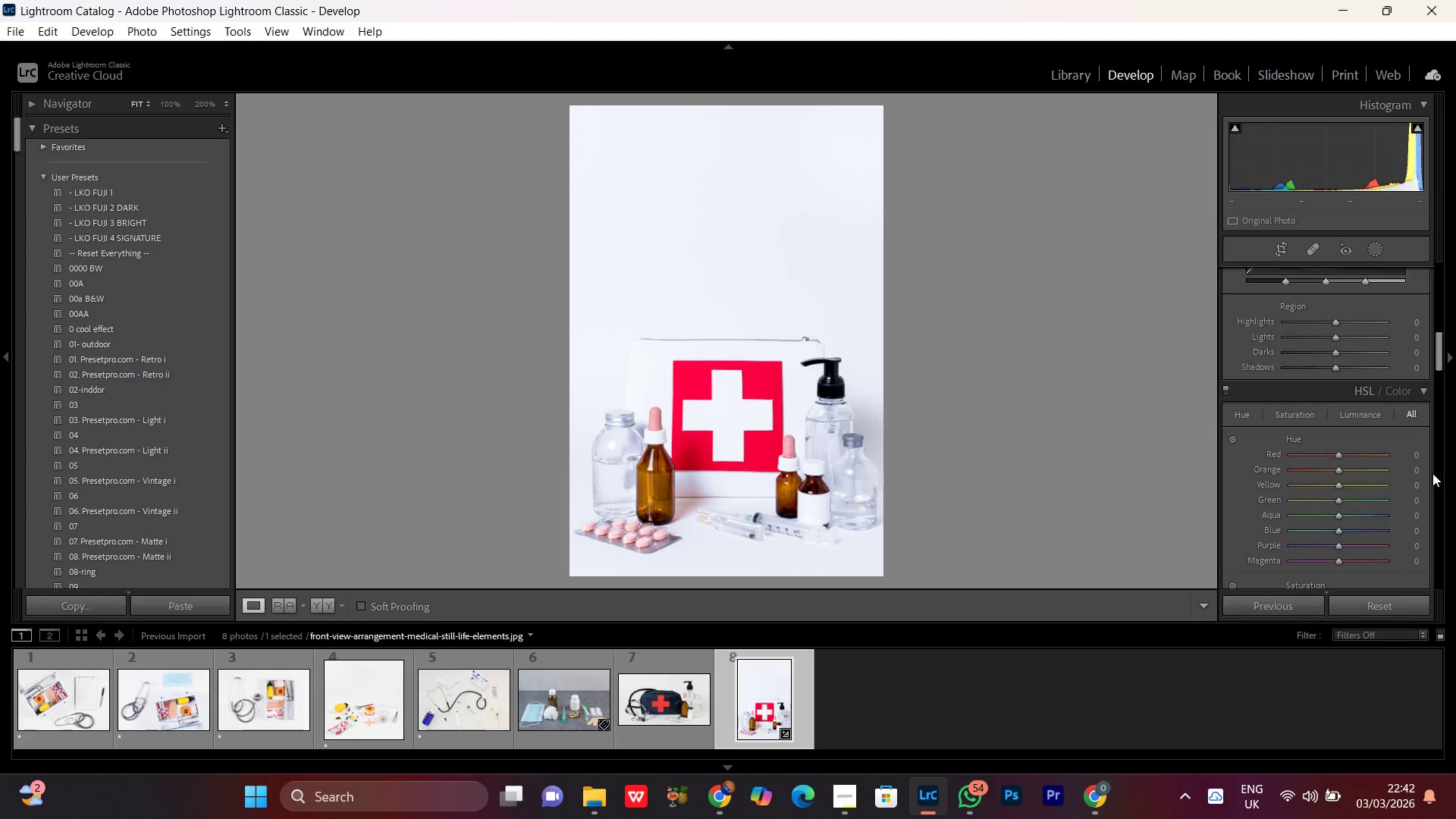 
scroll: coordinate [1381, 504], scroll_direction: down, amount: 7.0
 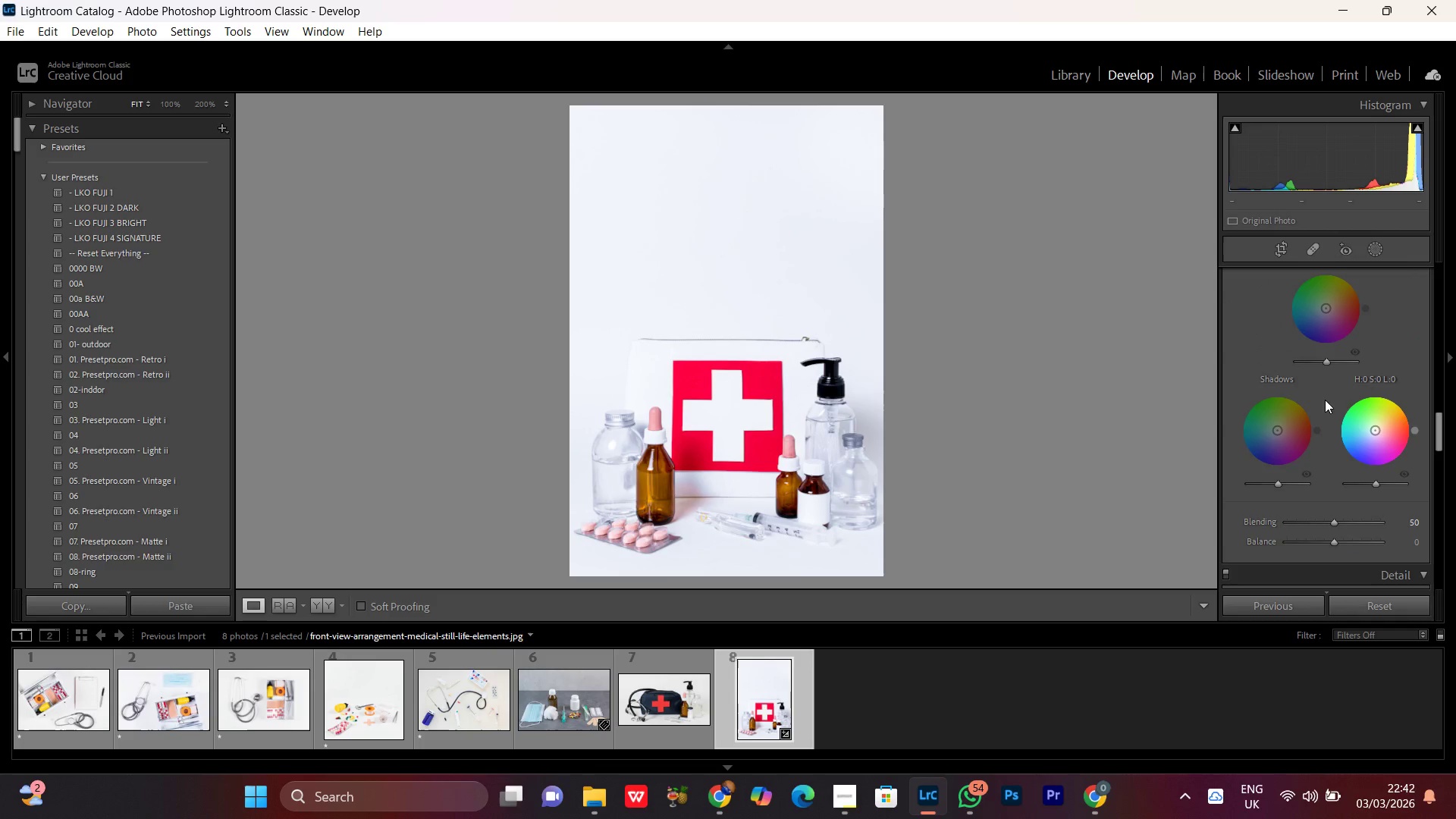 
scroll: coordinate [1297, 403], scroll_direction: none, amount: 0.0
 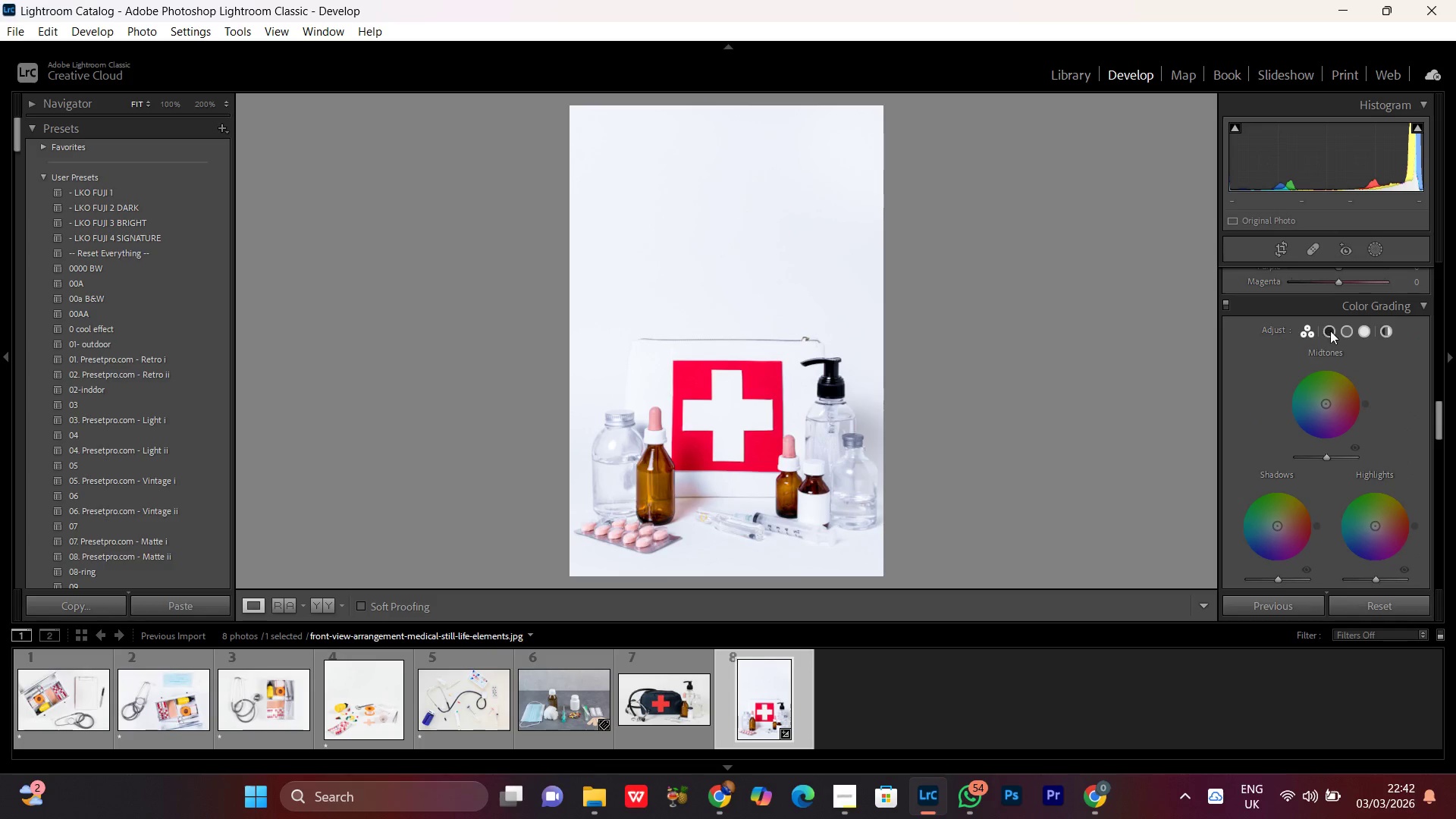 
left_click([1332, 331])
 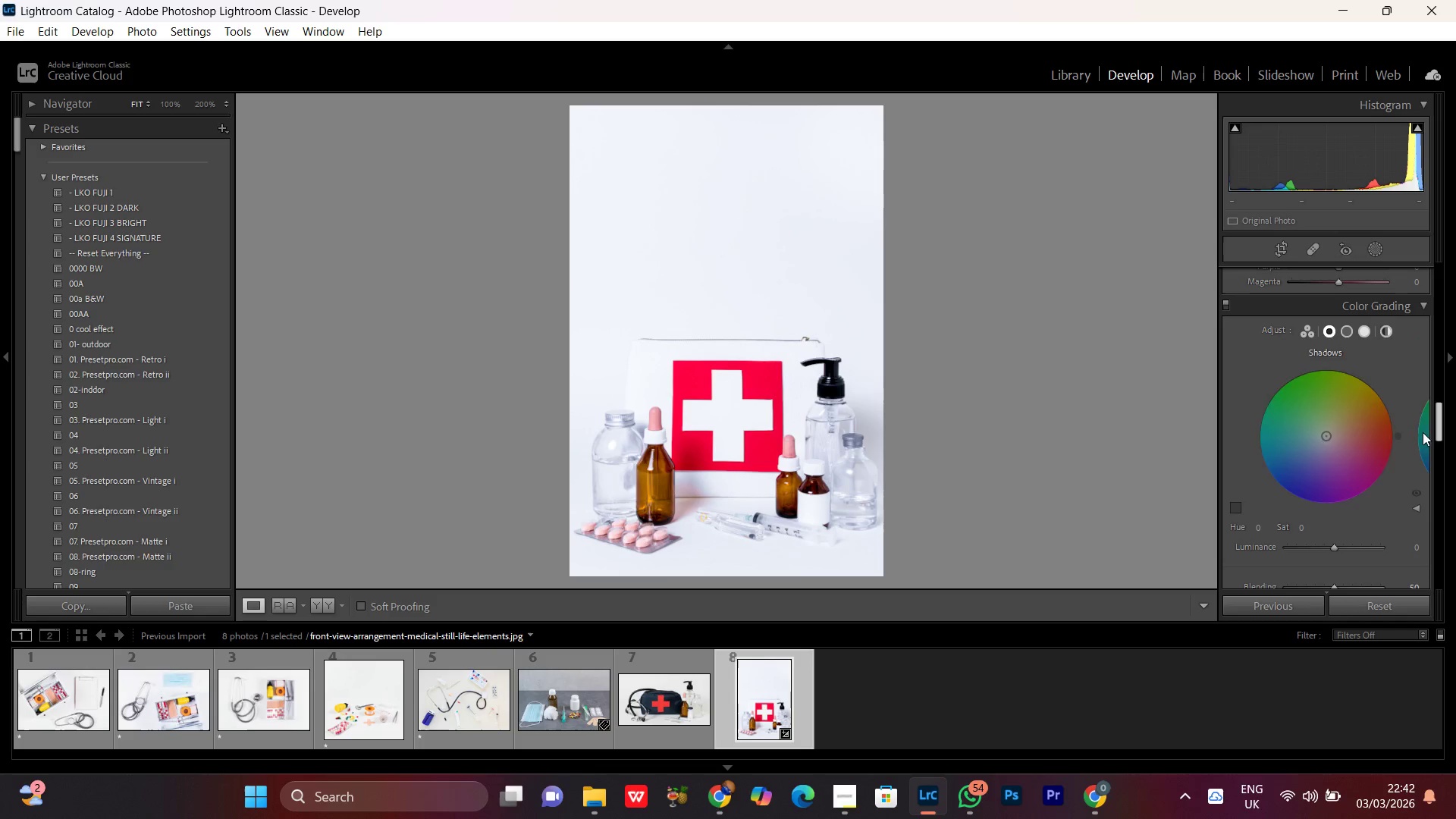 
left_click_drag(start_coordinate=[1395, 433], to_coordinate=[1277, 470])
 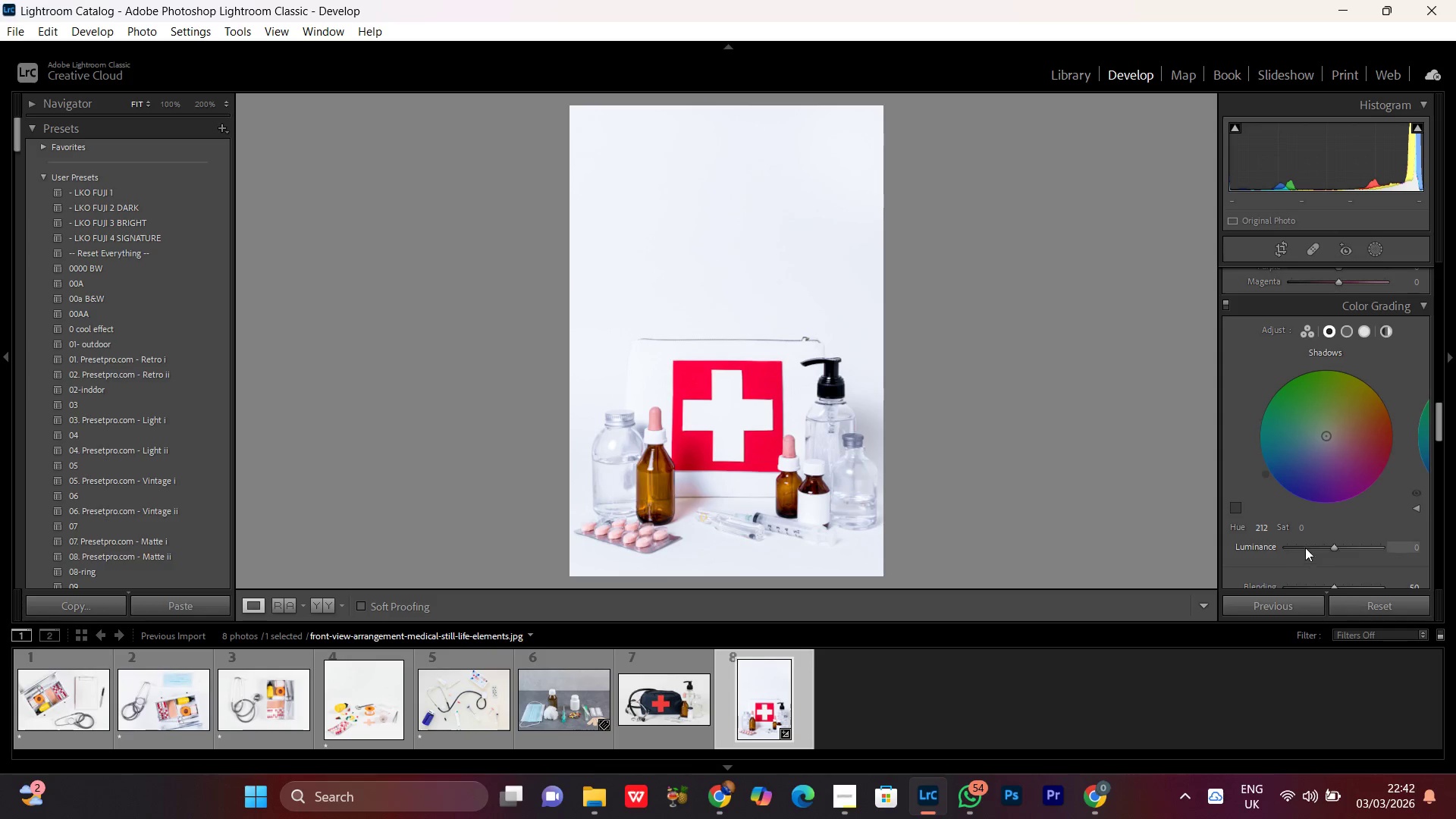 
left_click_drag(start_coordinate=[1302, 526], to_coordinate=[1312, 530])
 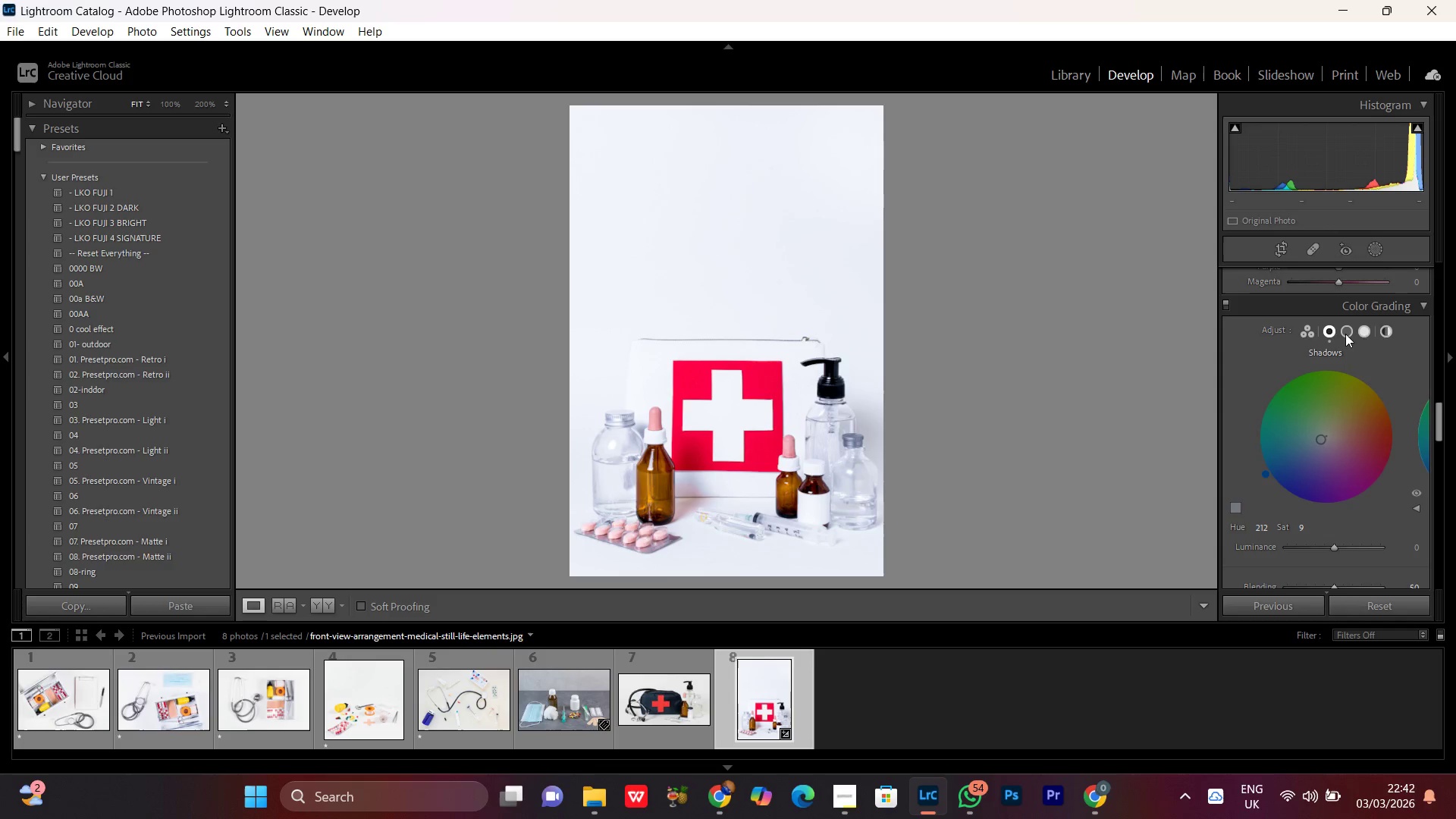 
left_click([1345, 333])
 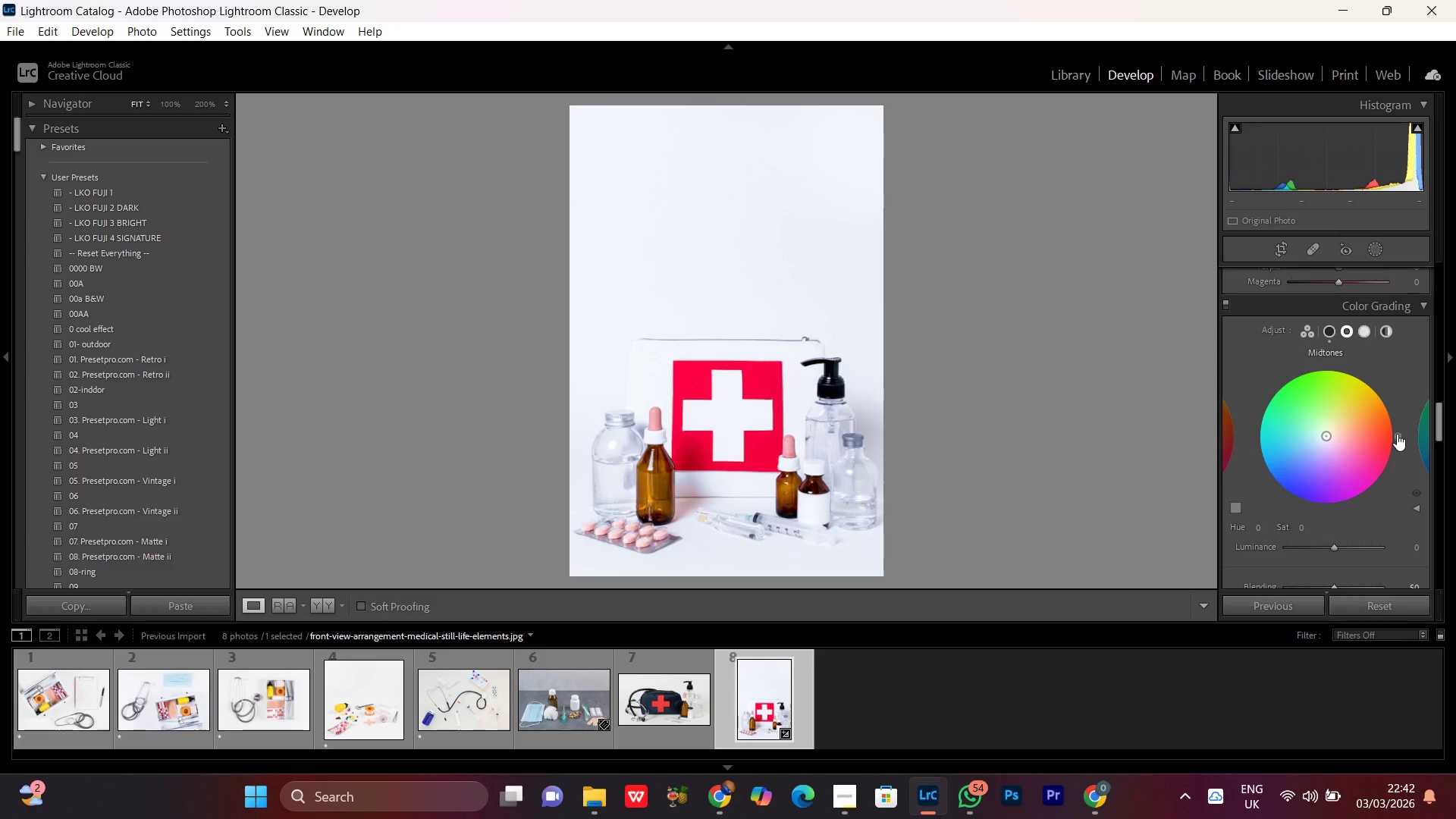 
left_click_drag(start_coordinate=[1396, 435], to_coordinate=[1257, 469])
 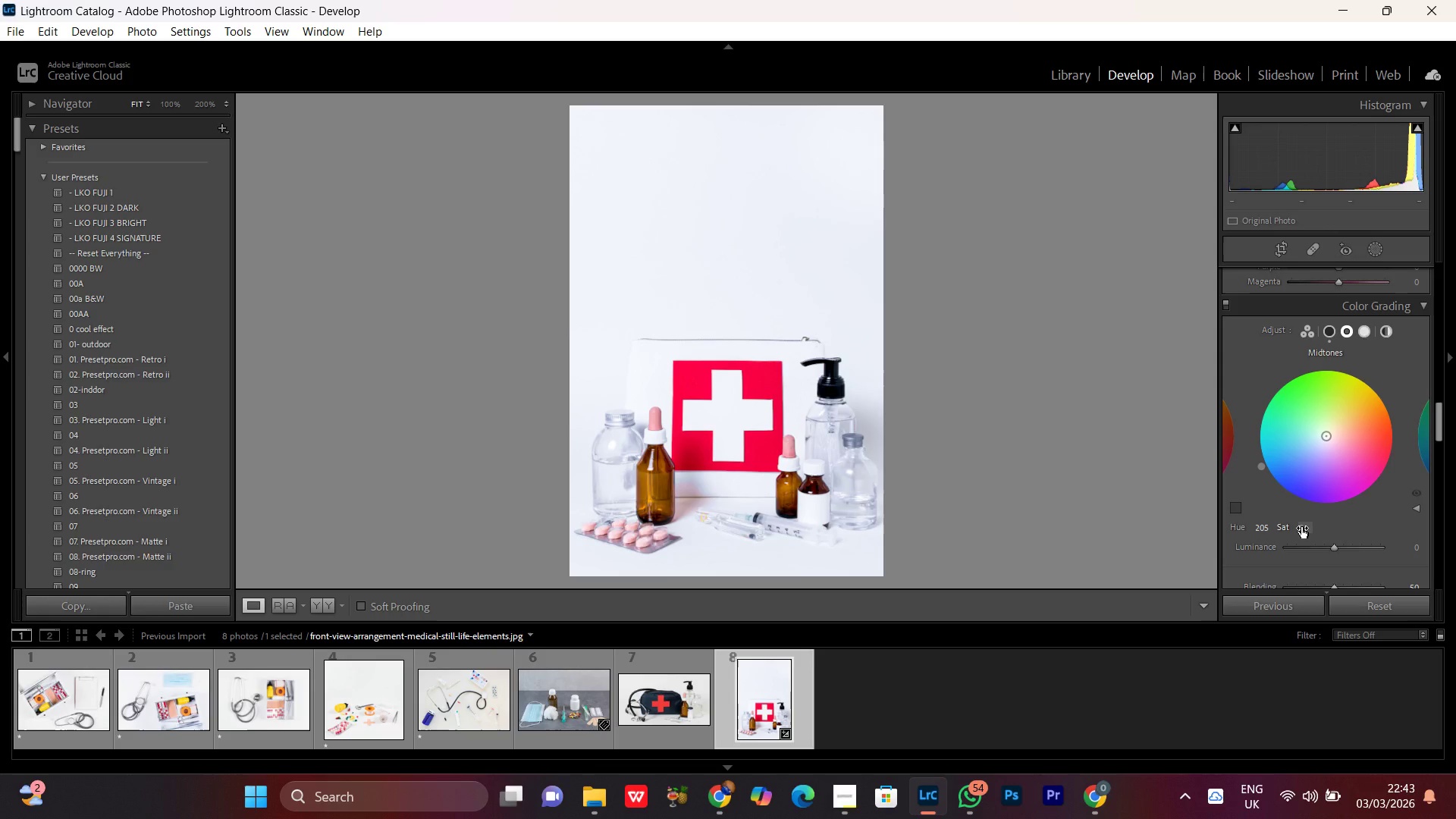 
left_click_drag(start_coordinate=[1301, 527], to_coordinate=[1306, 532])
 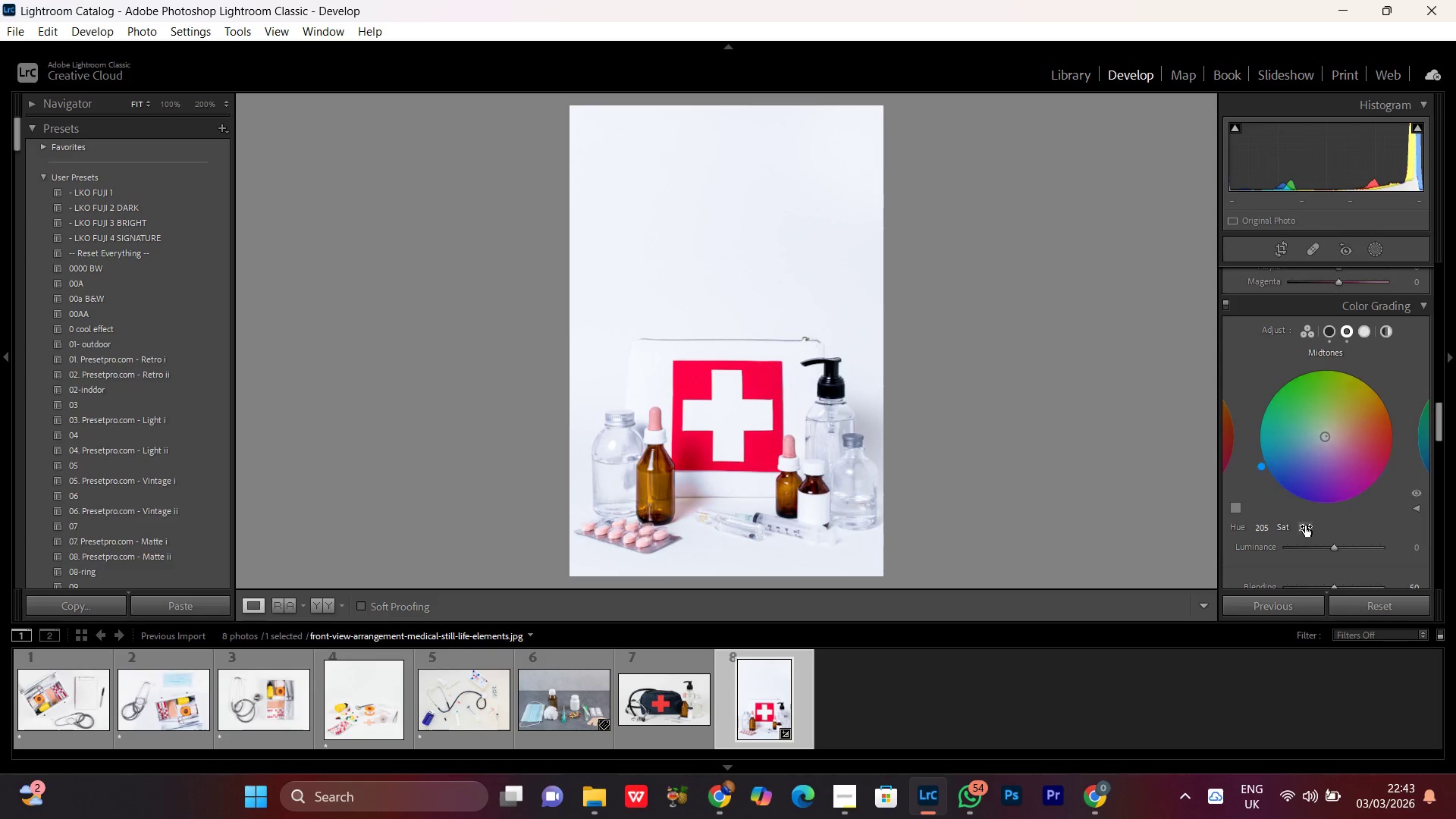 
left_click_drag(start_coordinate=[1299, 525], to_coordinate=[1303, 534])
 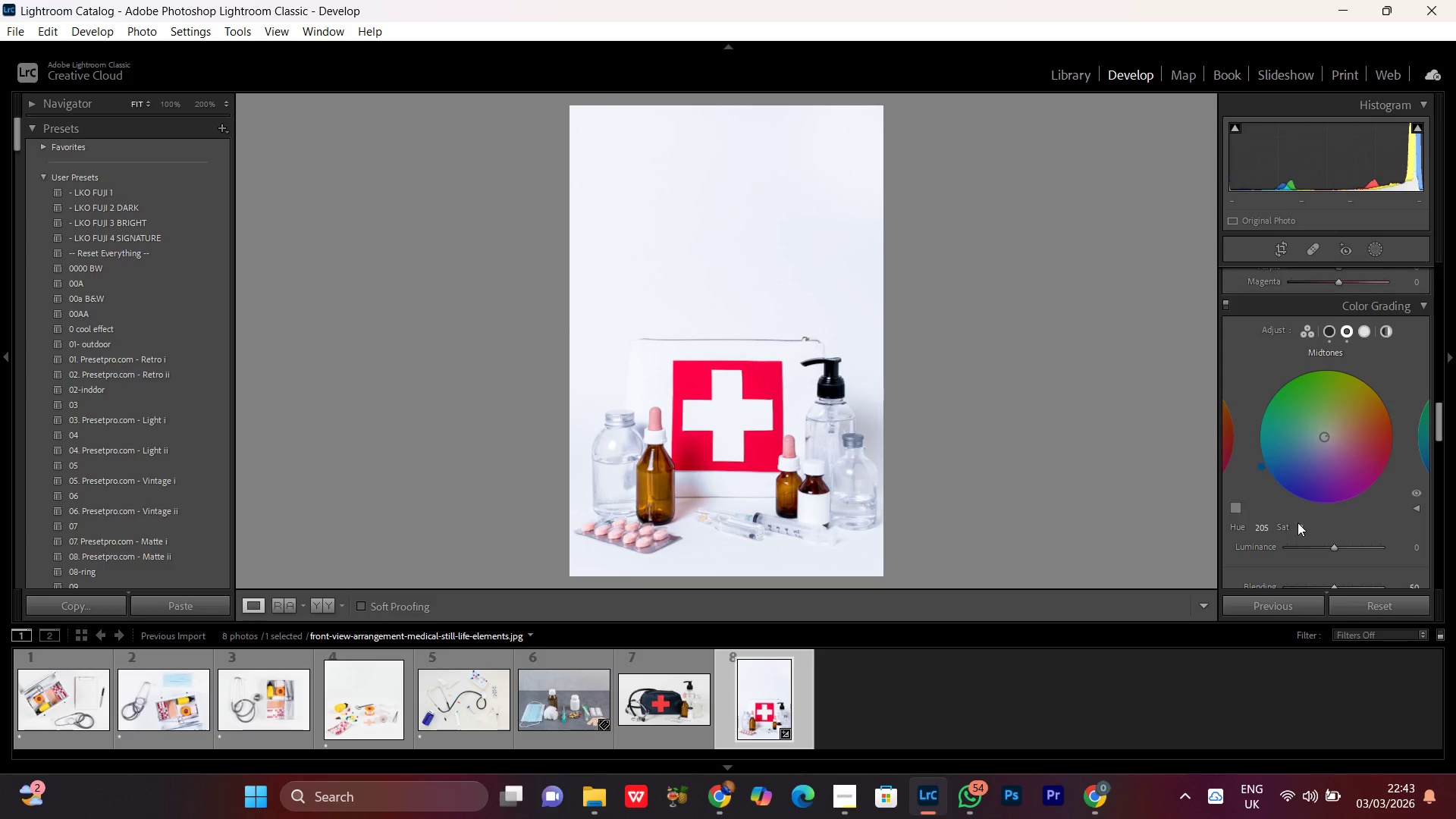 
left_click([1301, 529])
 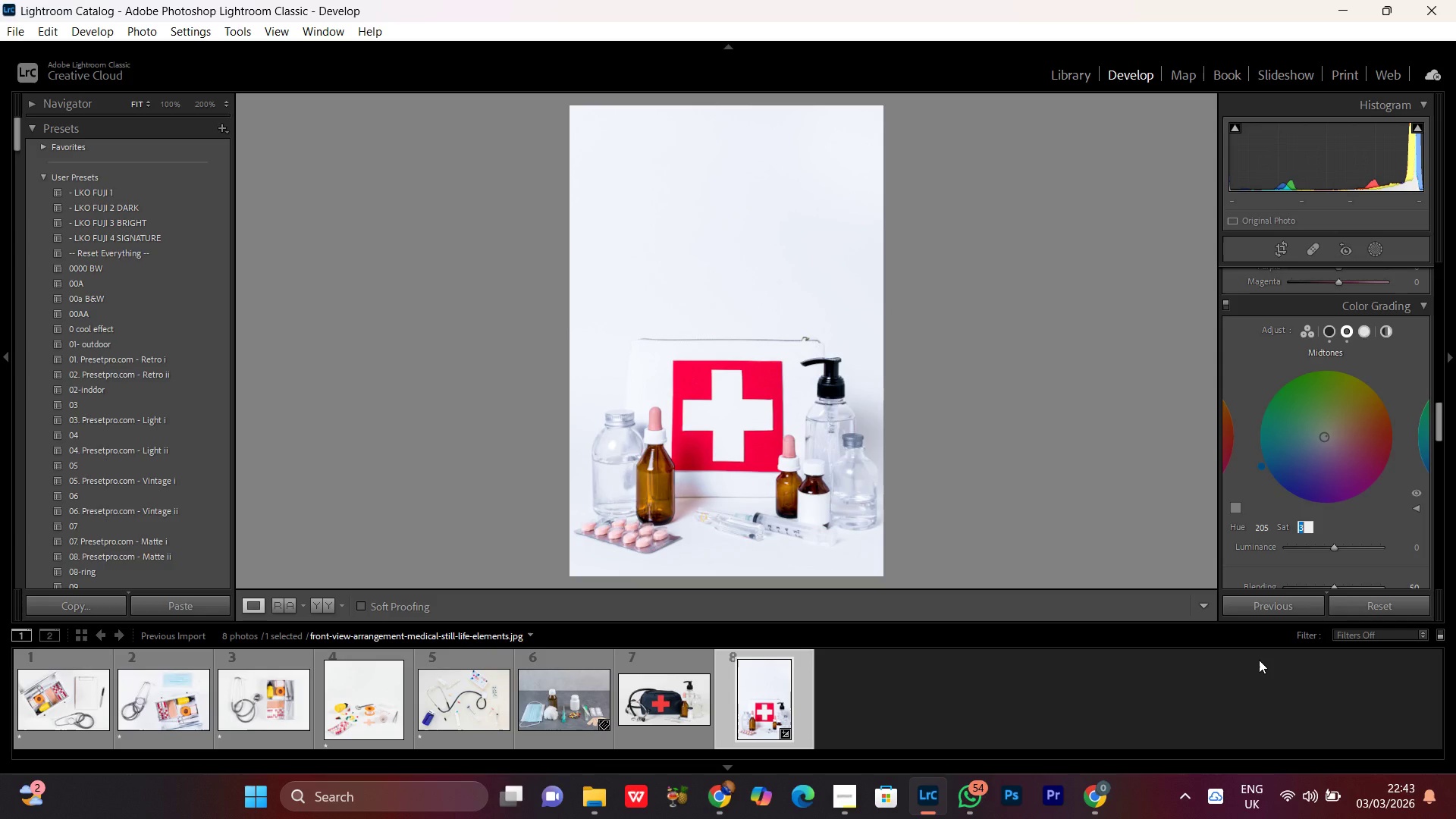 
key(7)
 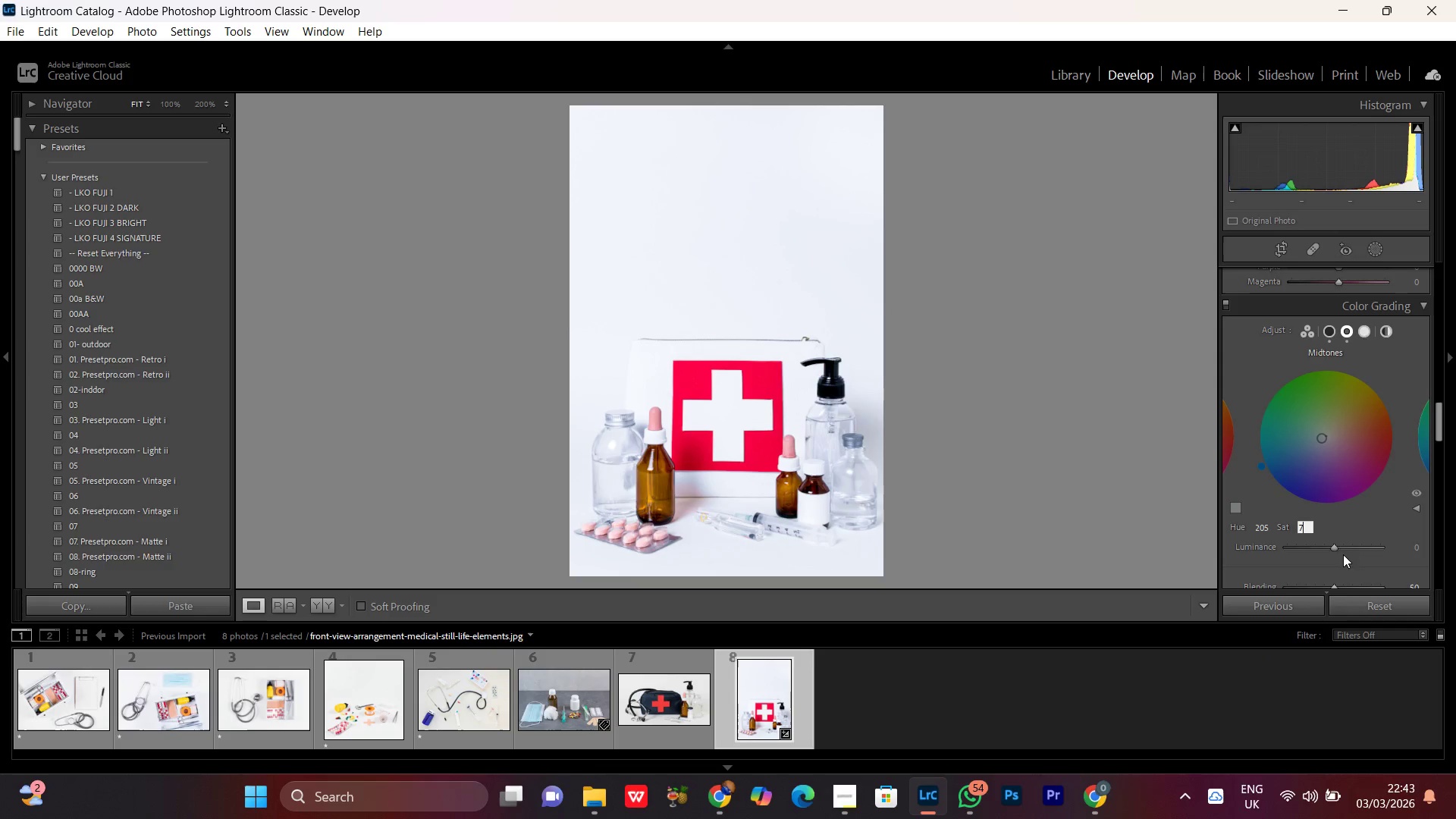 
left_click([1345, 516])
 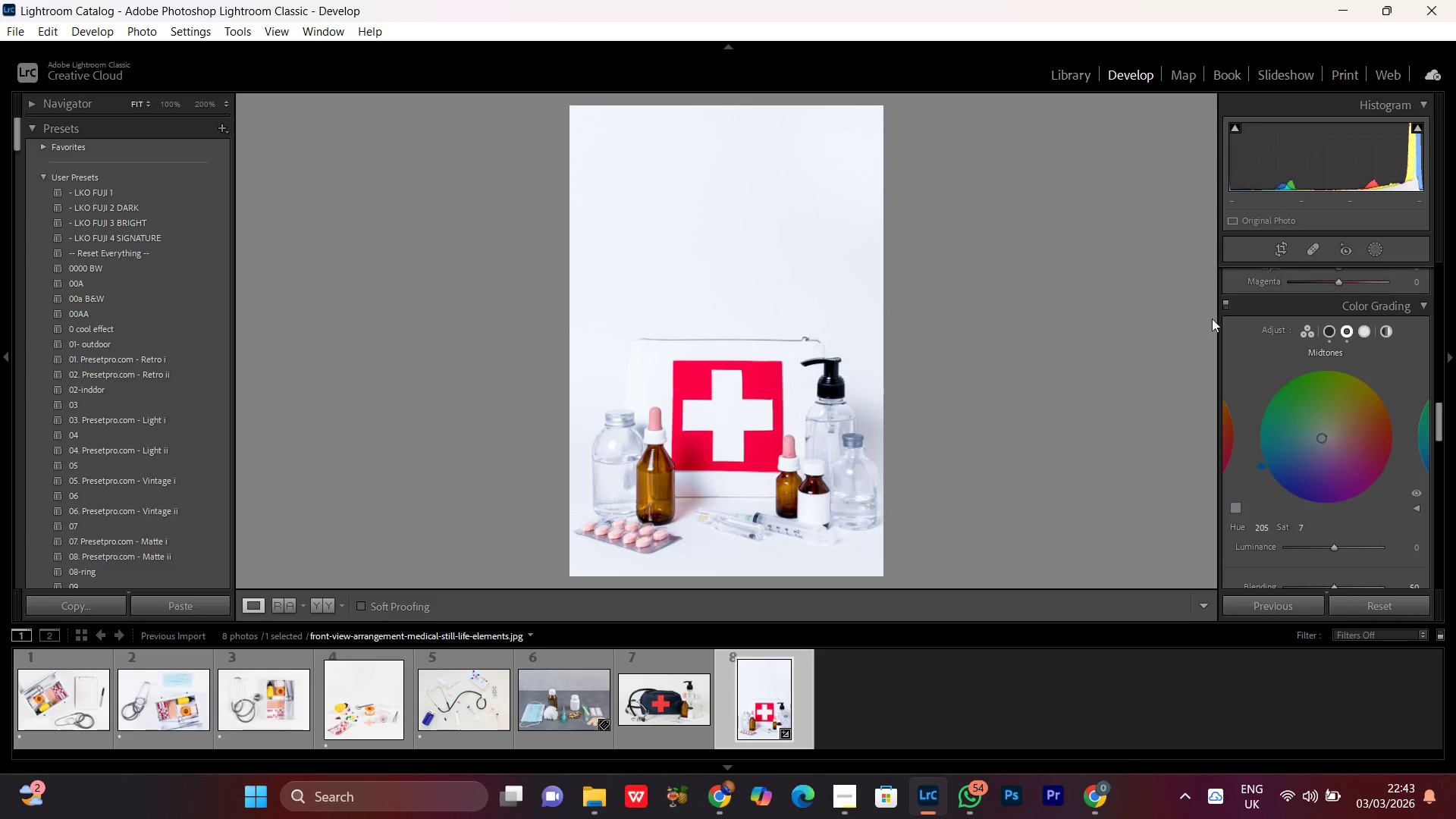 
left_click([1227, 302])
 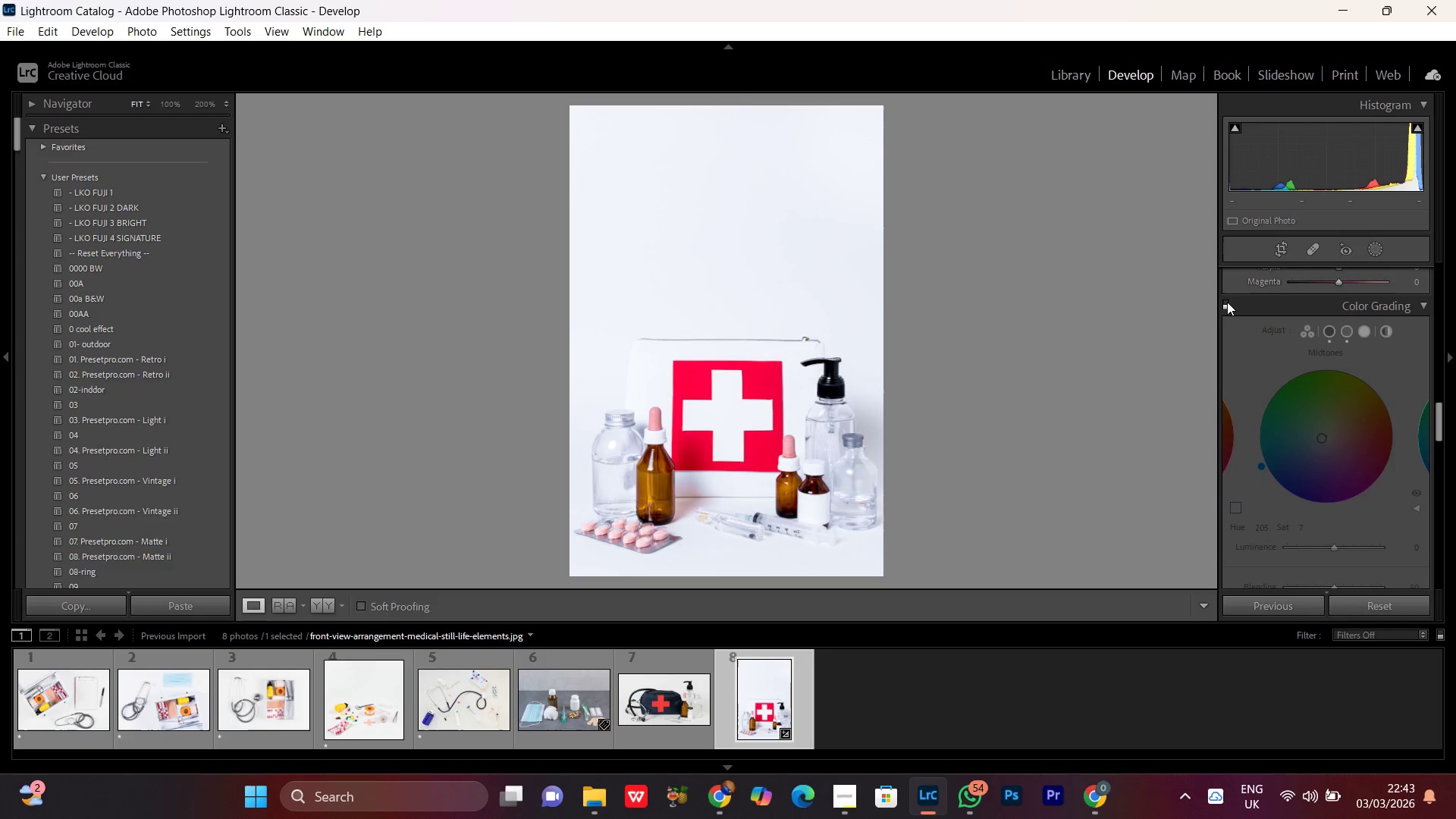 
left_click([1227, 302])
 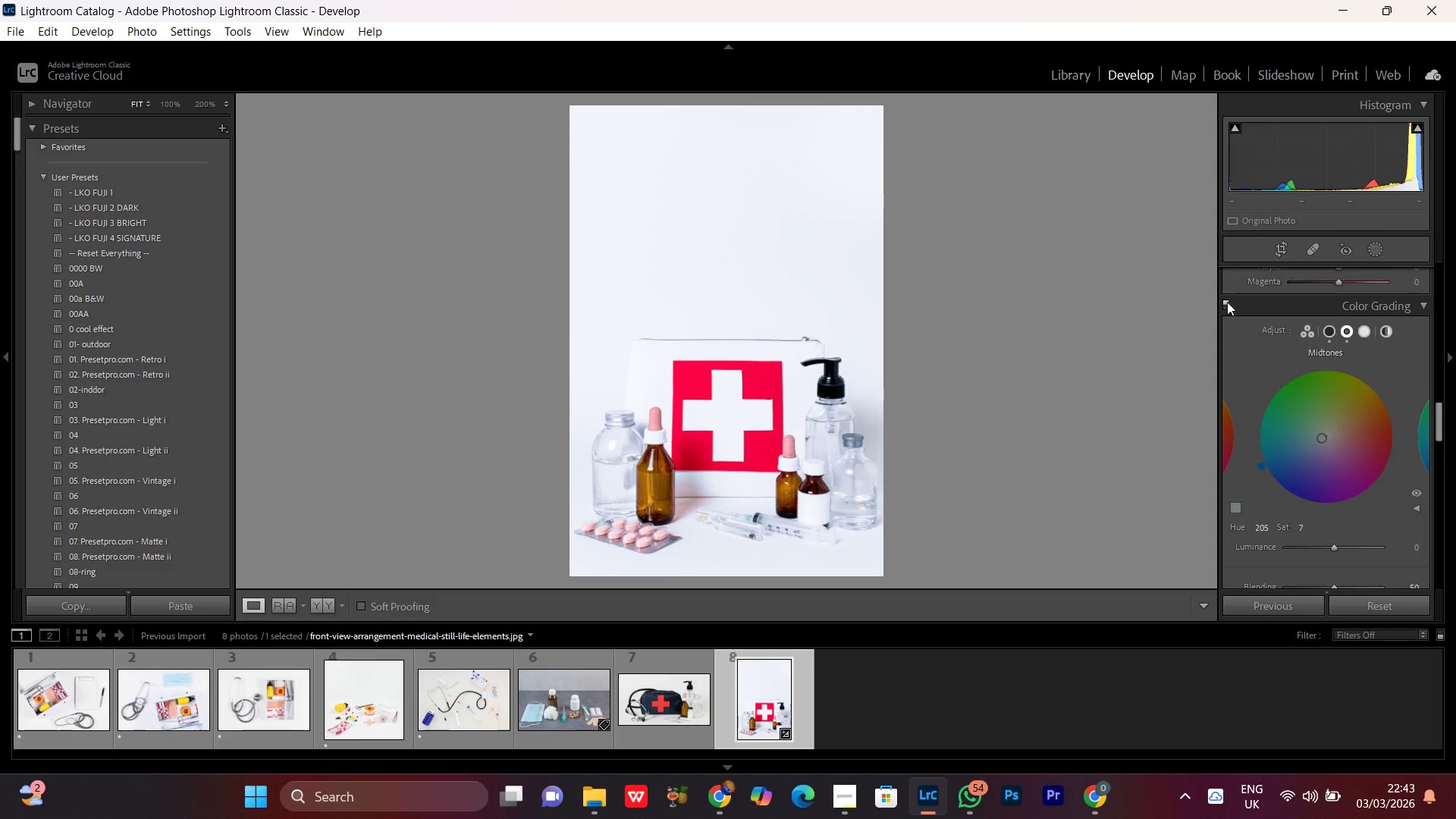 
left_click([1227, 302])
 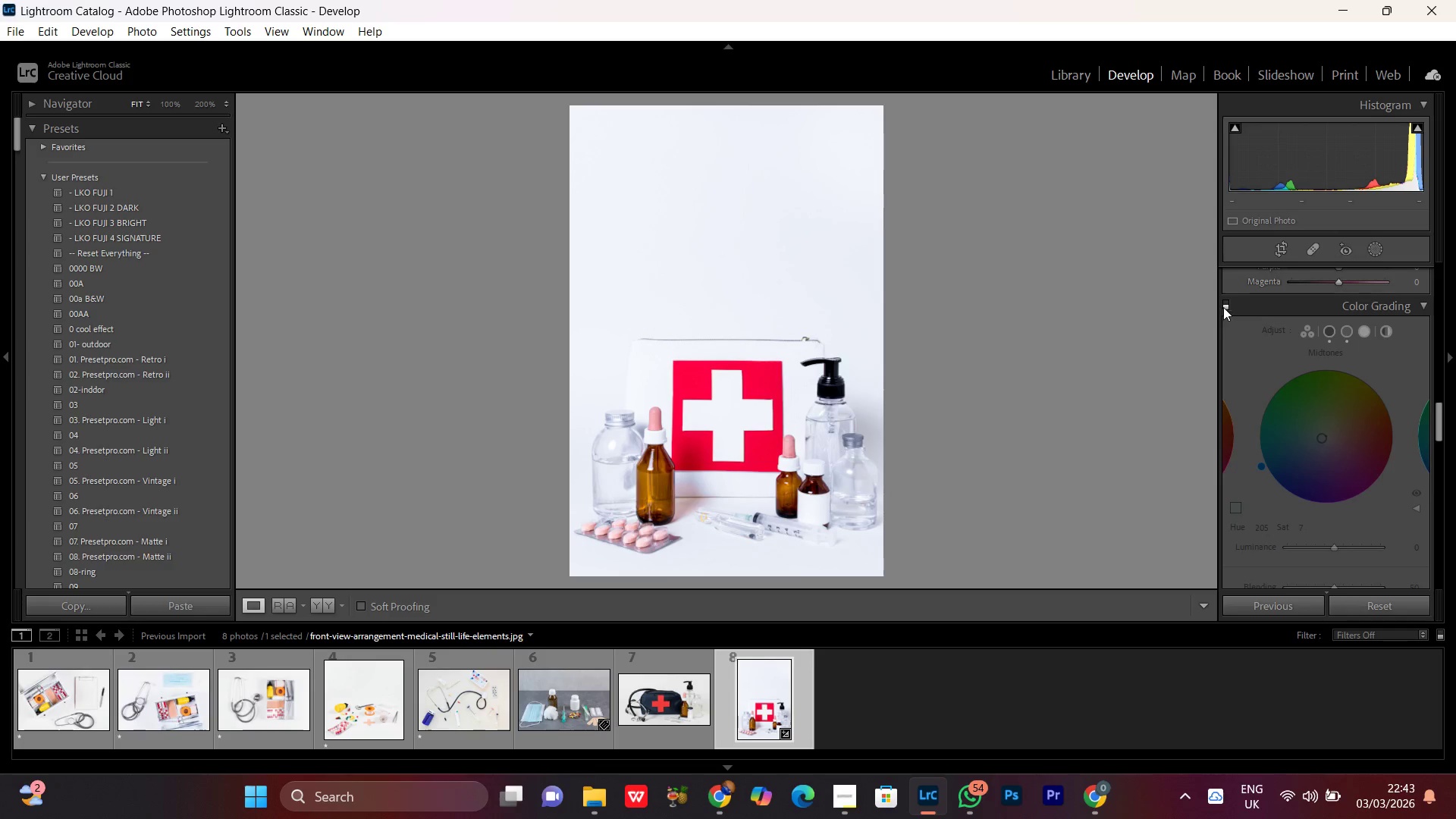 
left_click([1228, 304])
 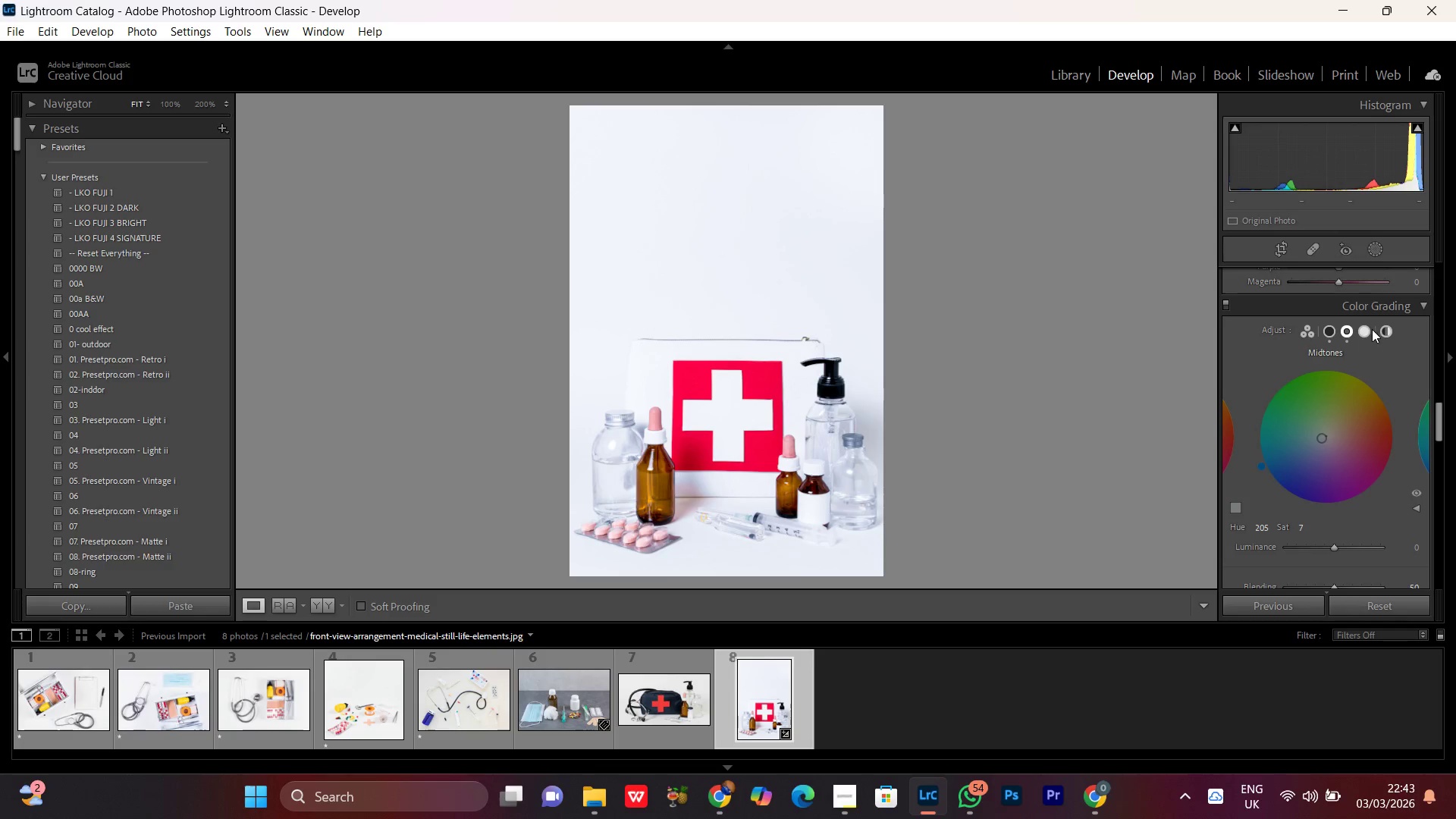 
left_click([1366, 329])
 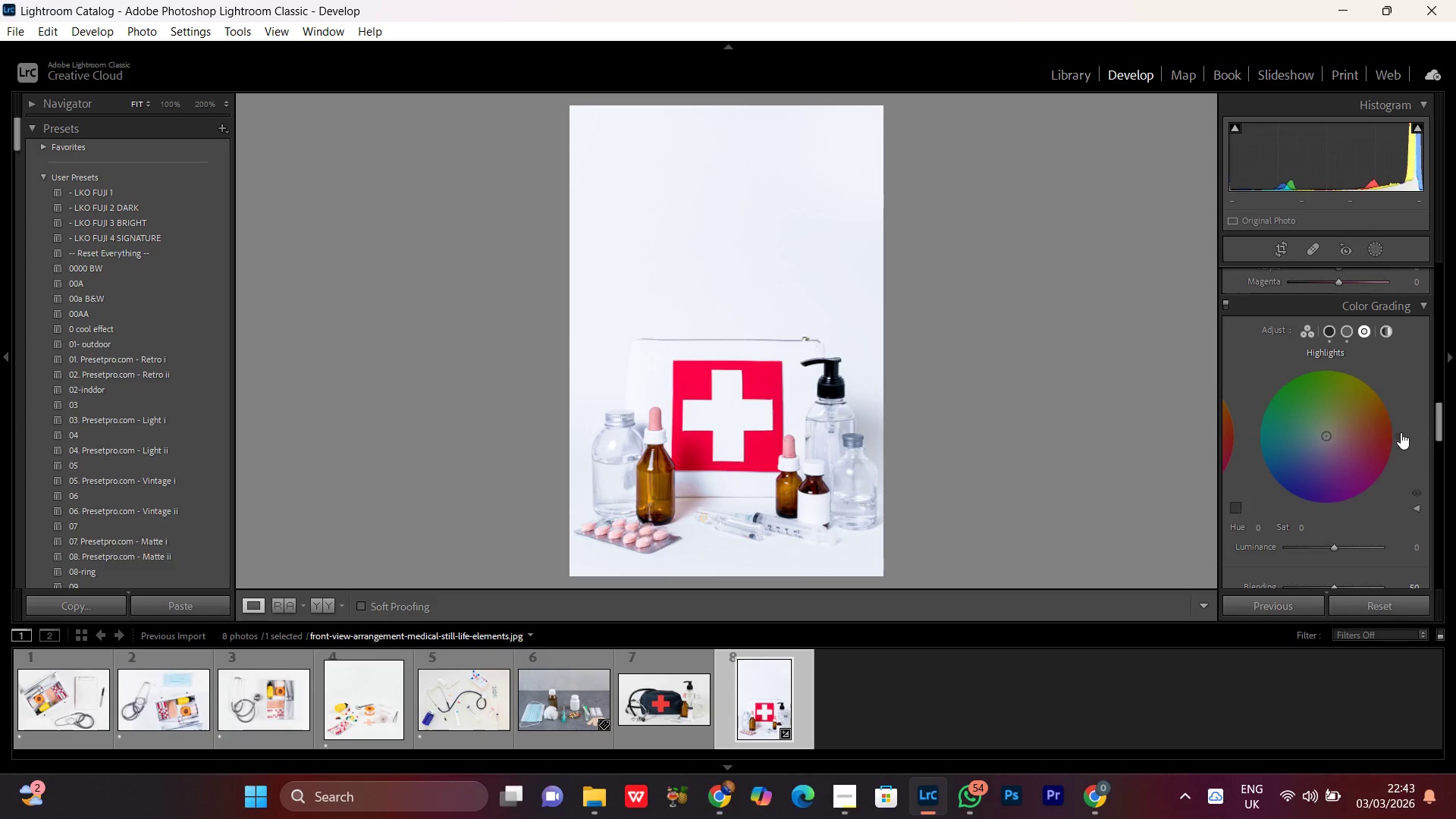 
wait(5.72)
 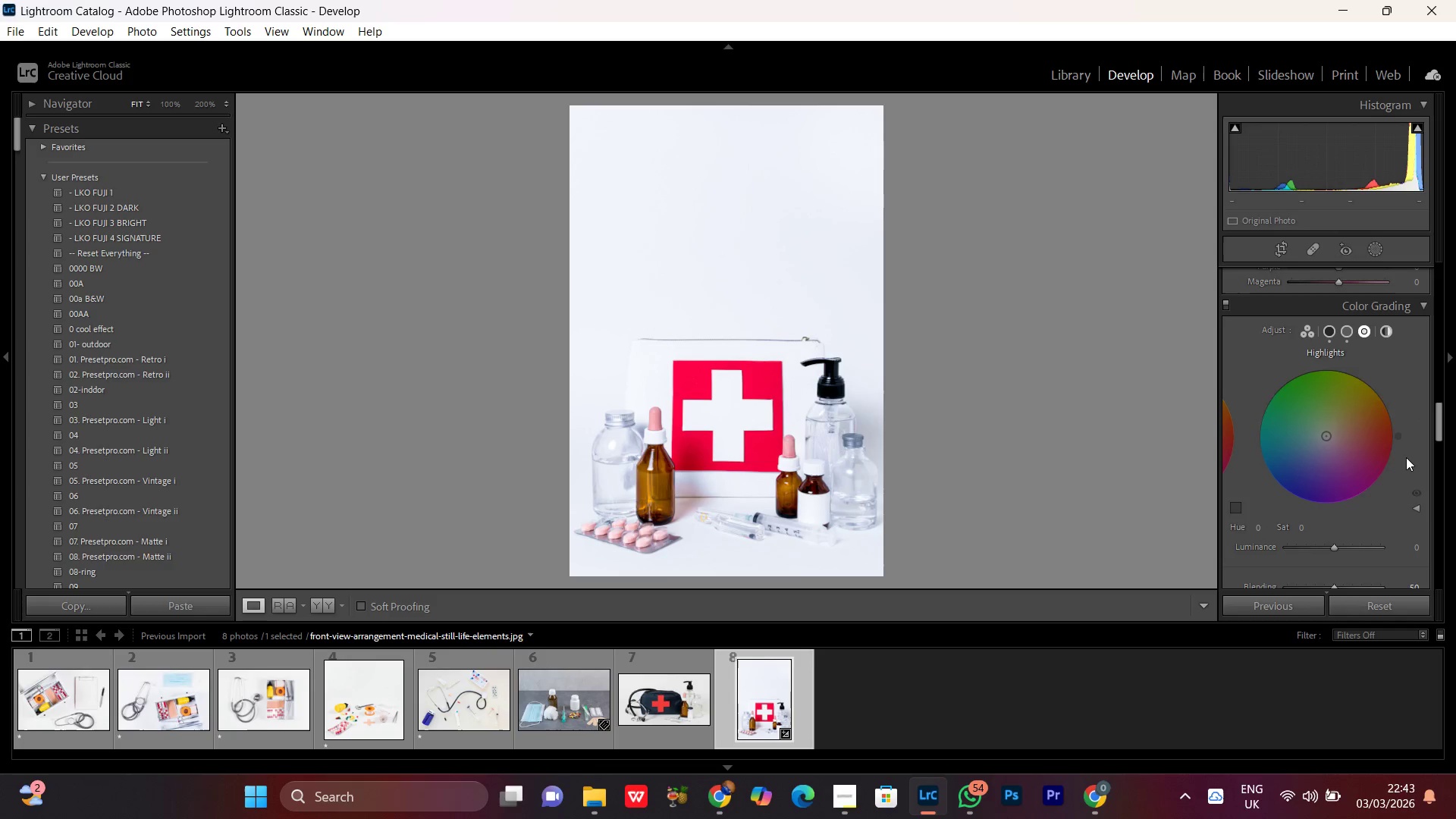 
left_click_drag(start_coordinate=[1398, 435], to_coordinate=[1400, 368])
 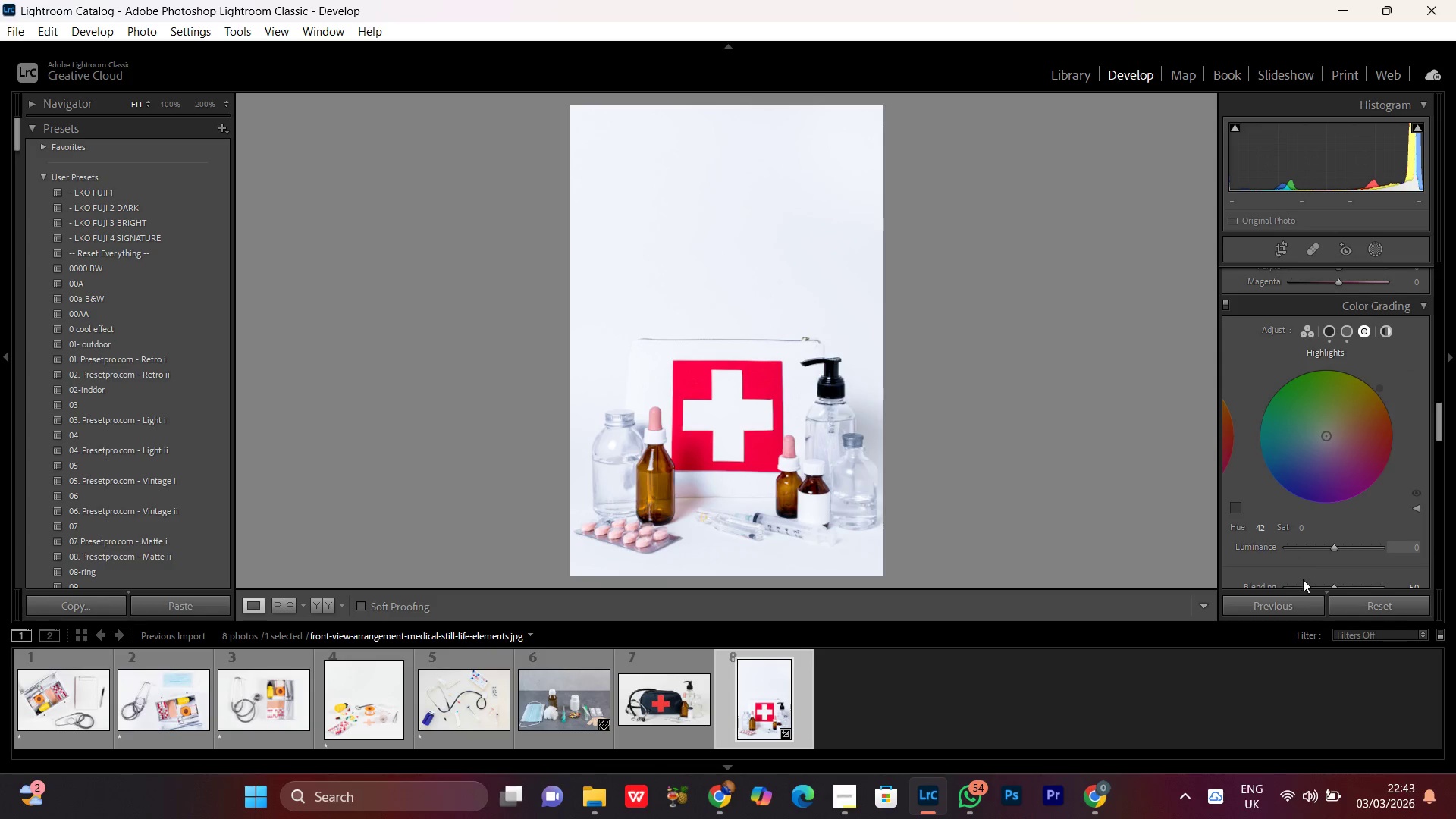 
left_click_drag(start_coordinate=[1300, 523], to_coordinate=[1257, 526])
 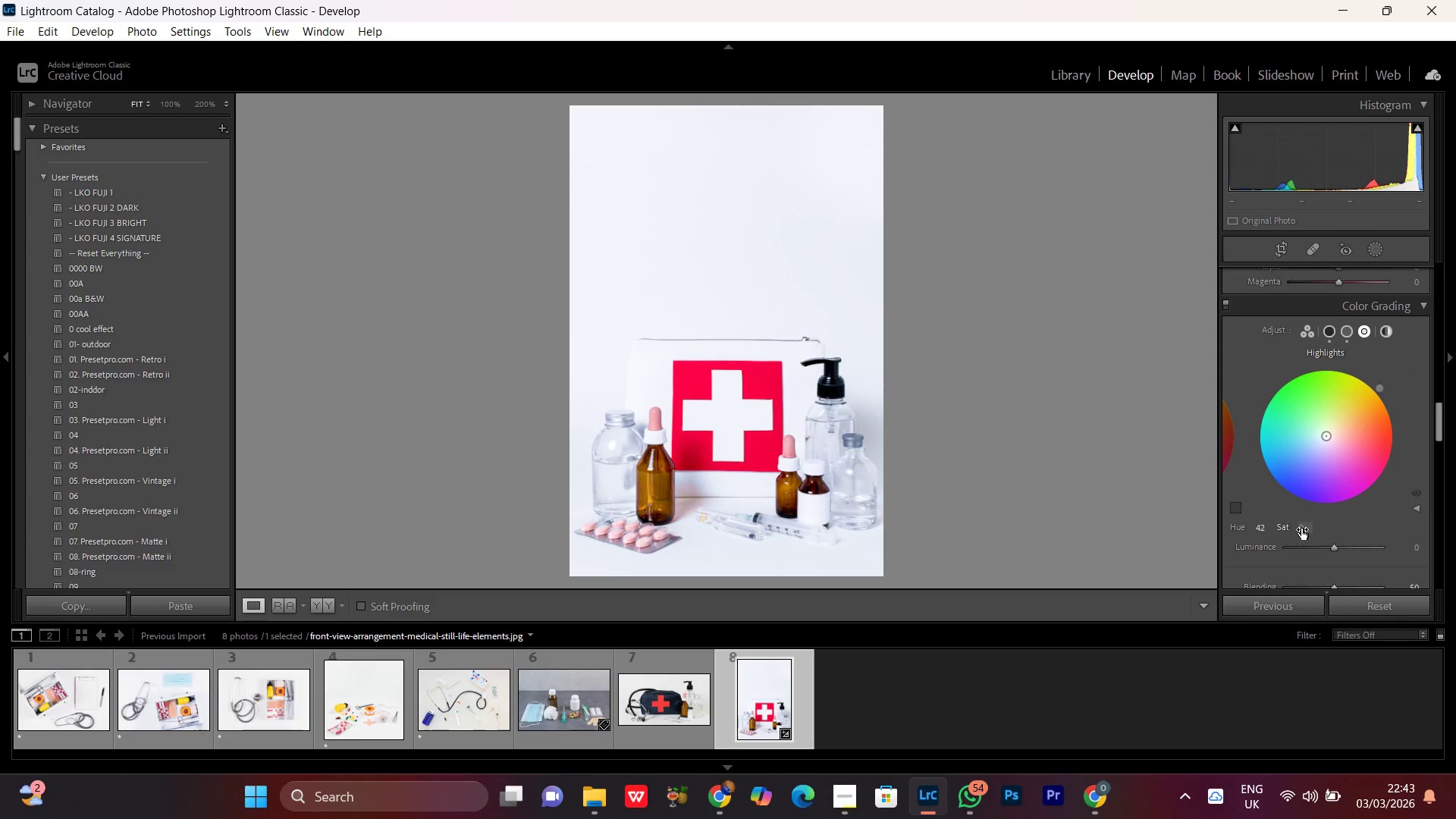 
left_click([1301, 528])
 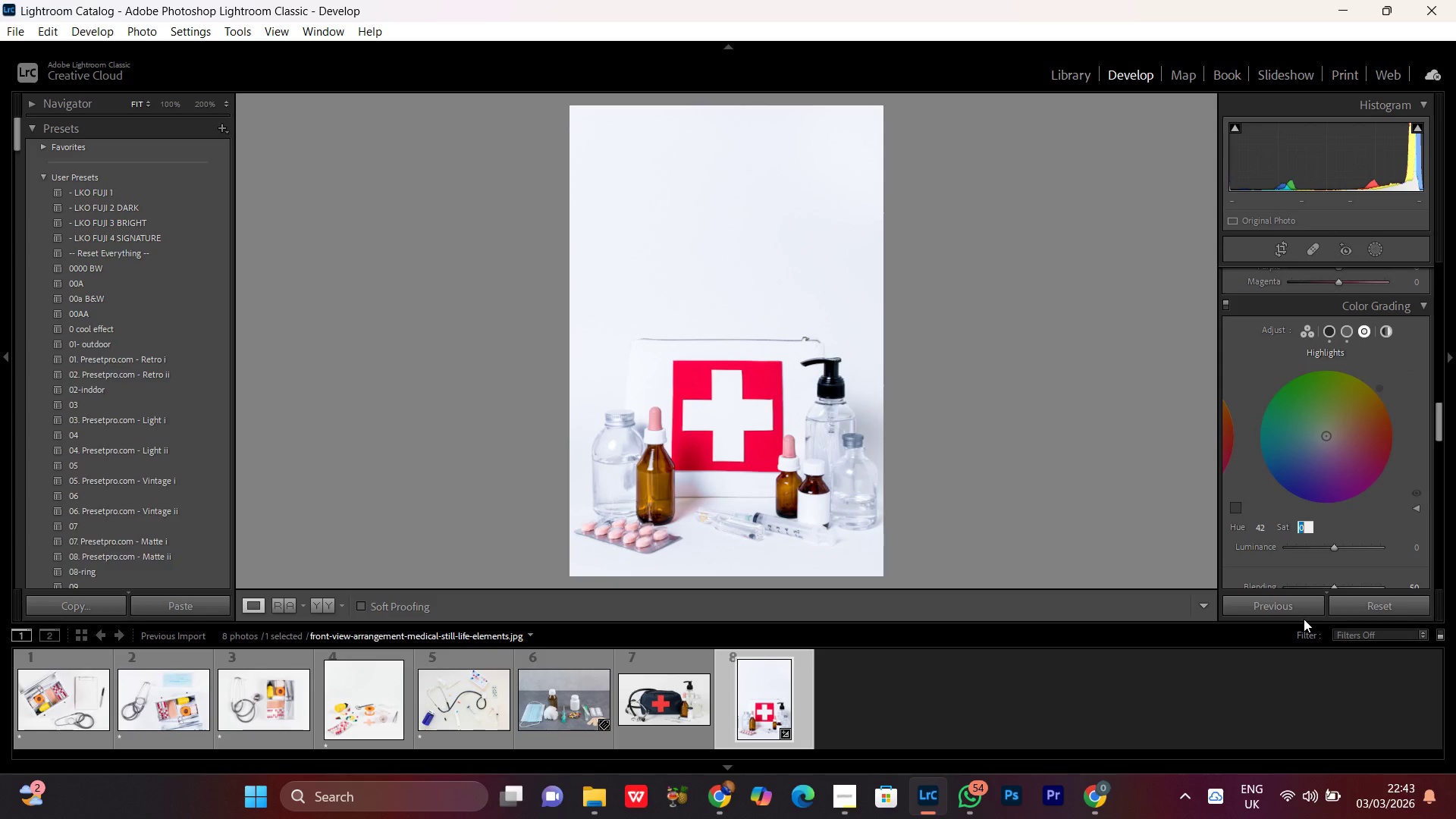 
key(4)
 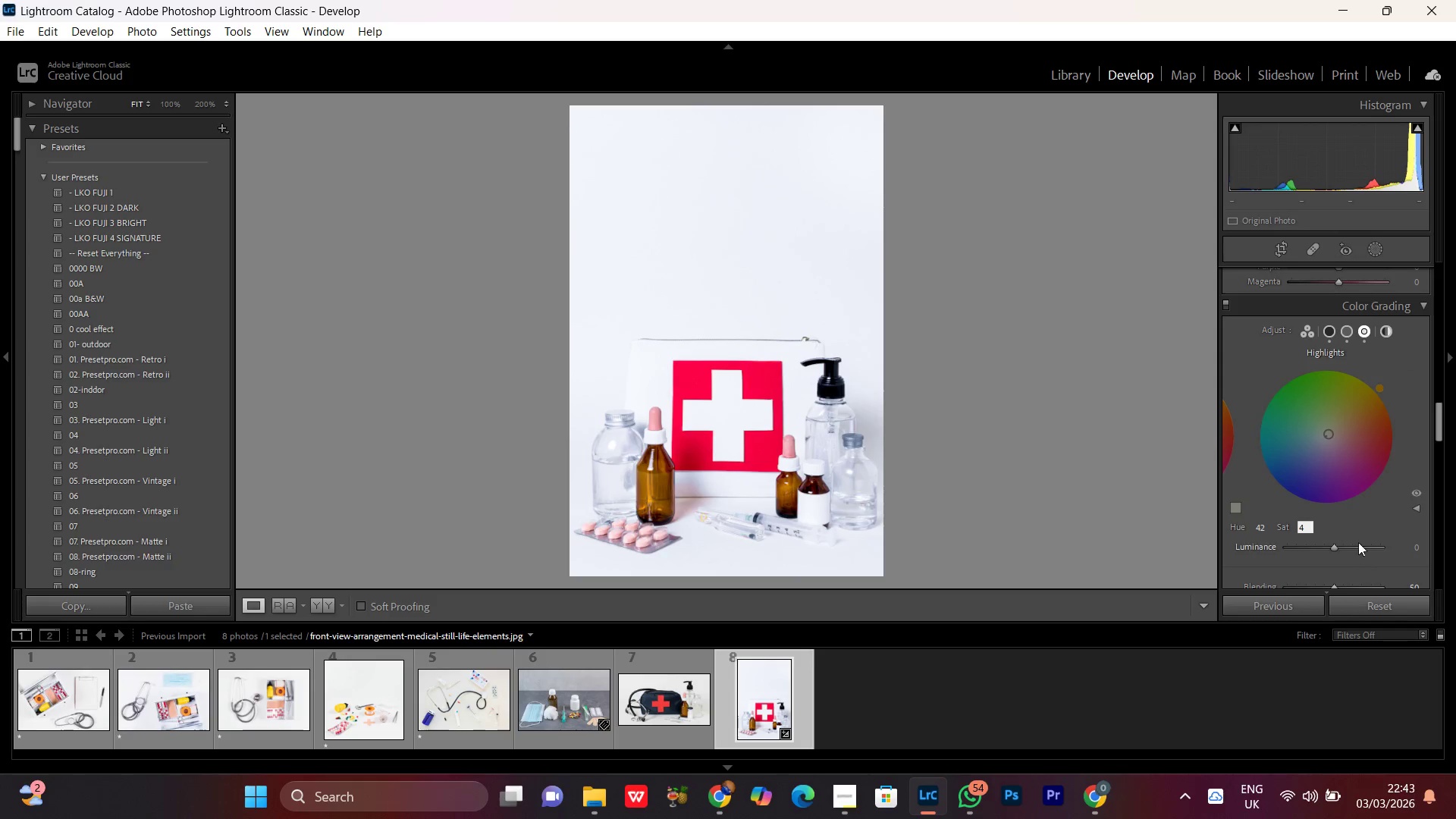 
left_click([1331, 510])
 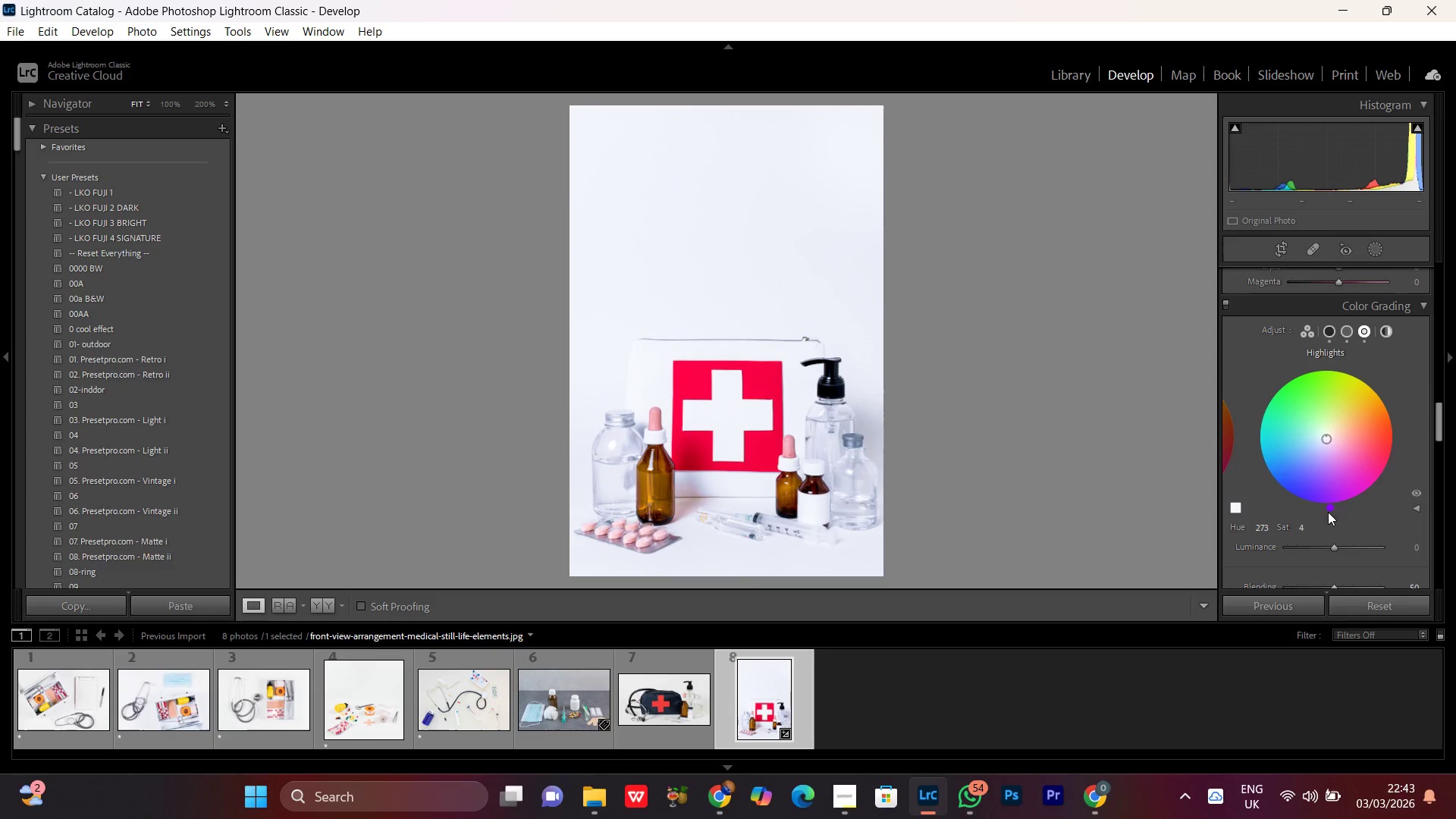 
left_click_drag(start_coordinate=[1329, 510], to_coordinate=[1422, 407])
 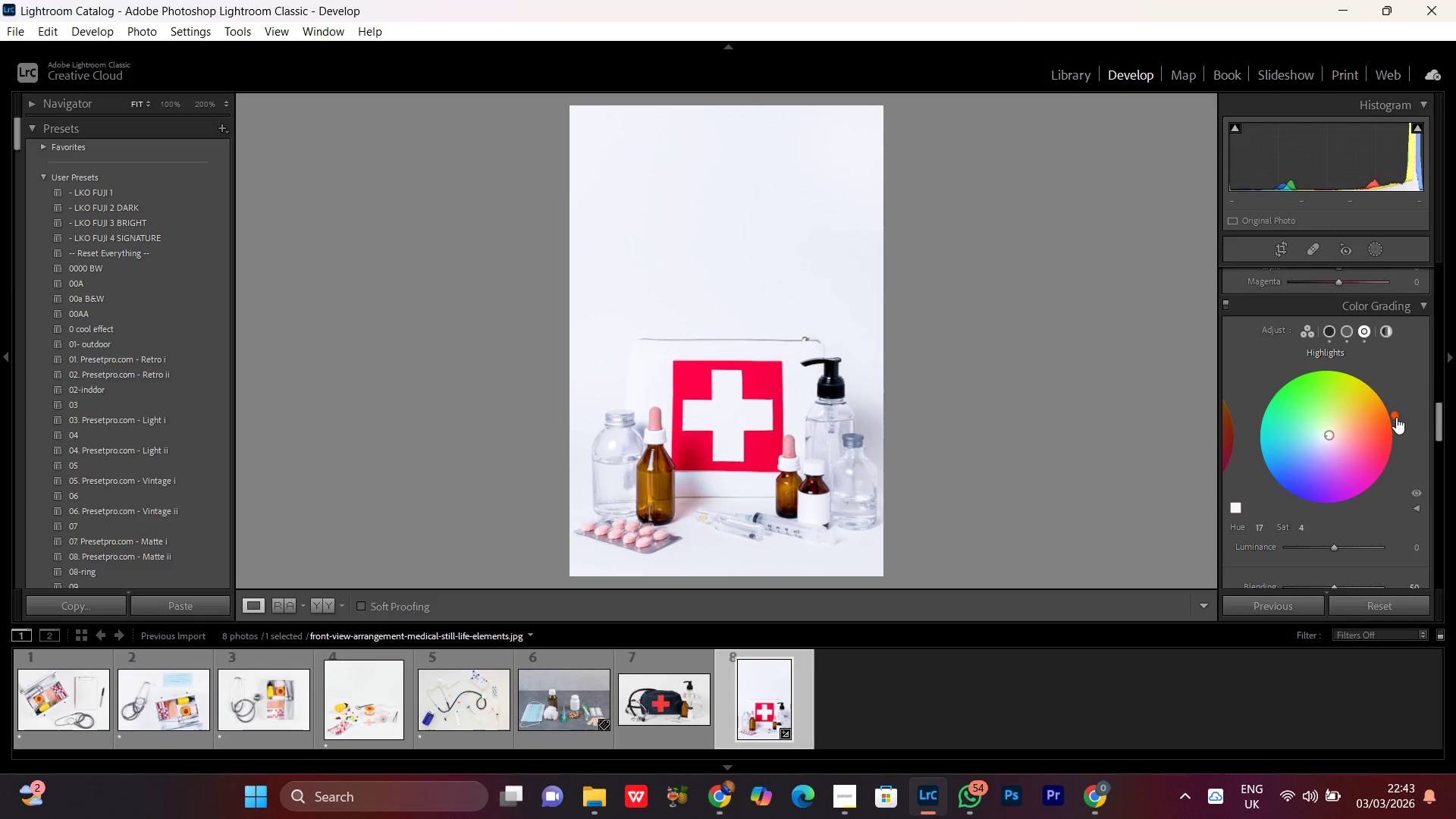 
left_click_drag(start_coordinate=[1396, 417], to_coordinate=[1392, 400])
 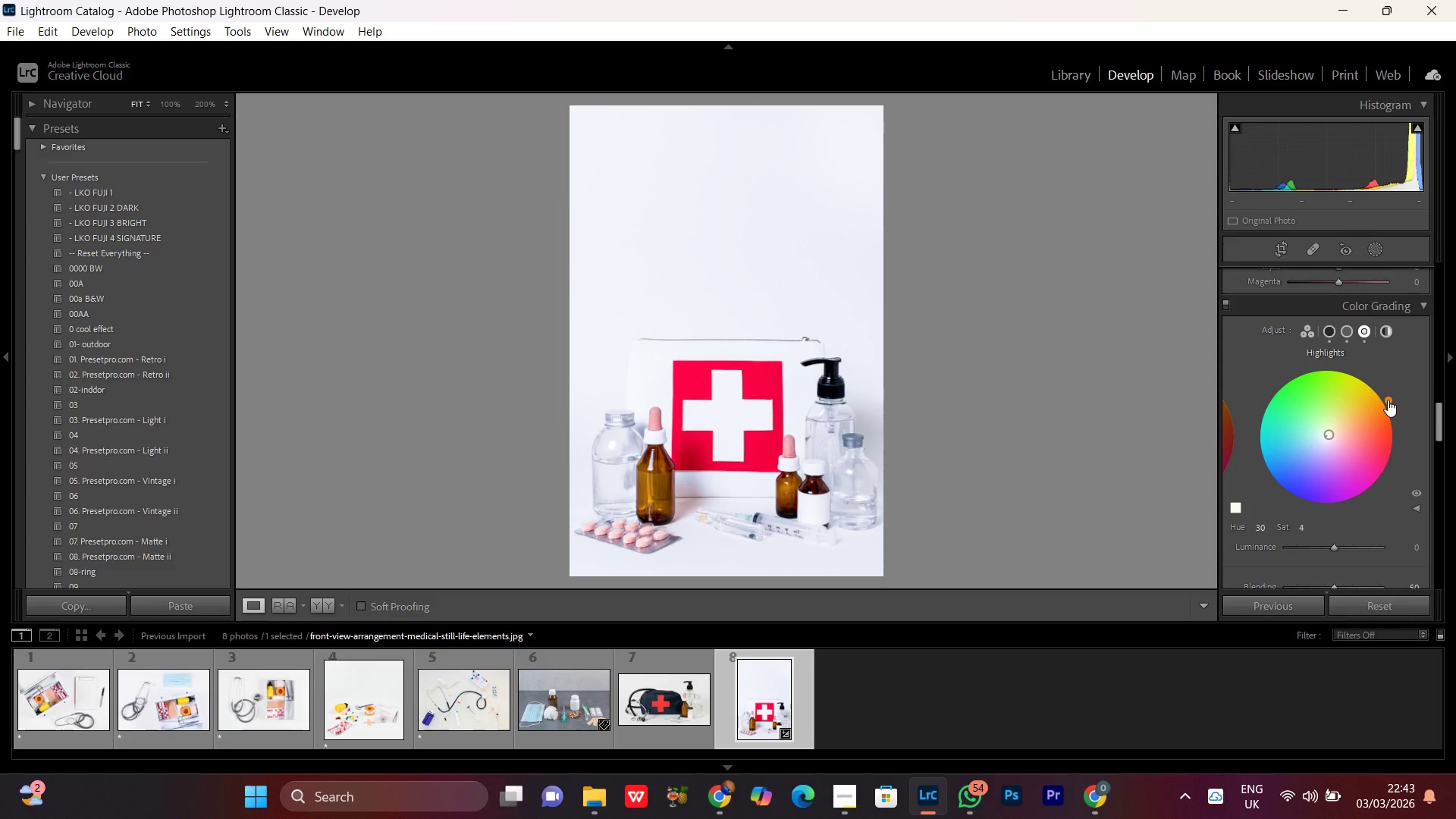 
left_click_drag(start_coordinate=[1388, 400], to_coordinate=[1385, 379])
 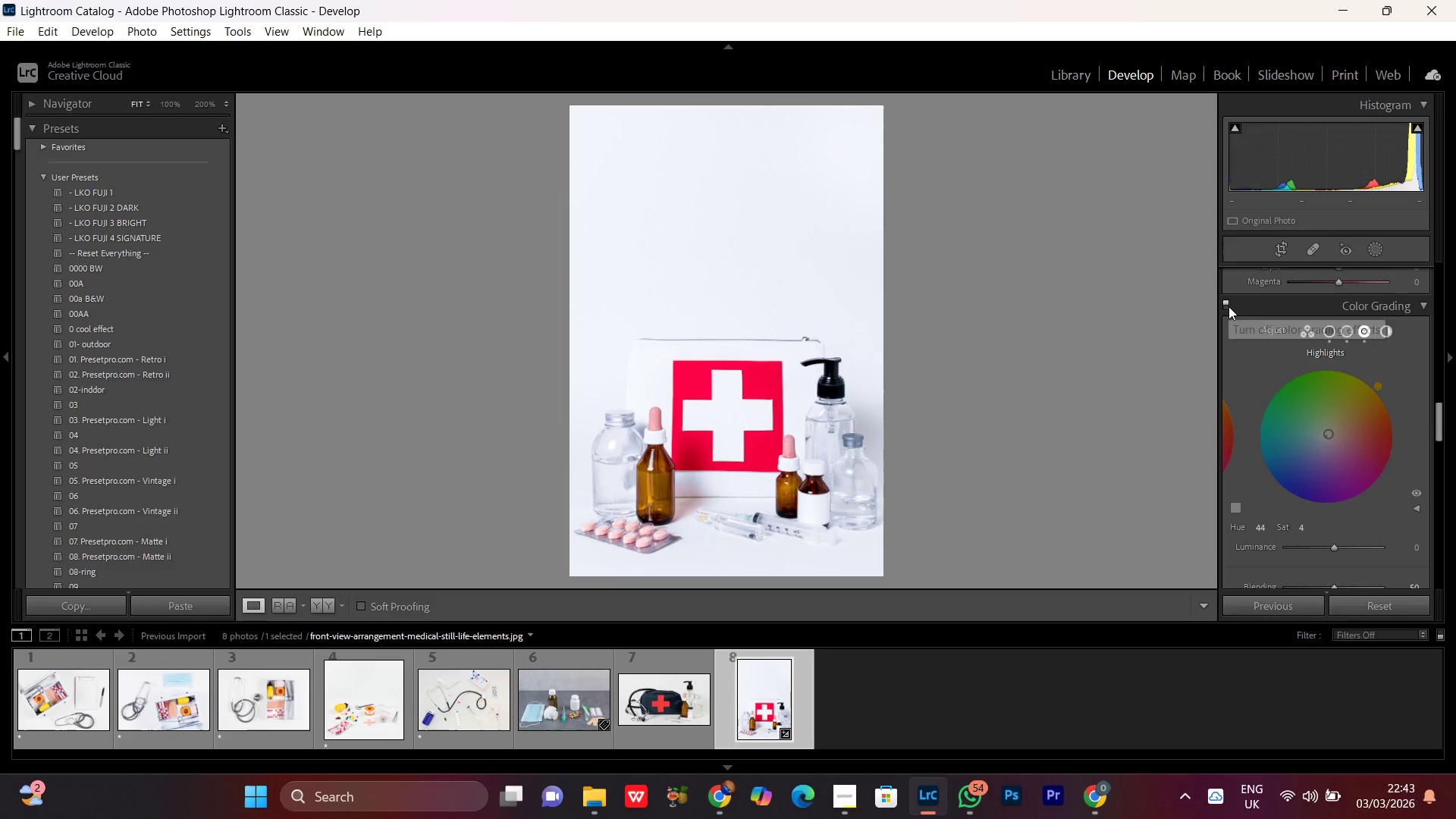 
left_click([1228, 306])
 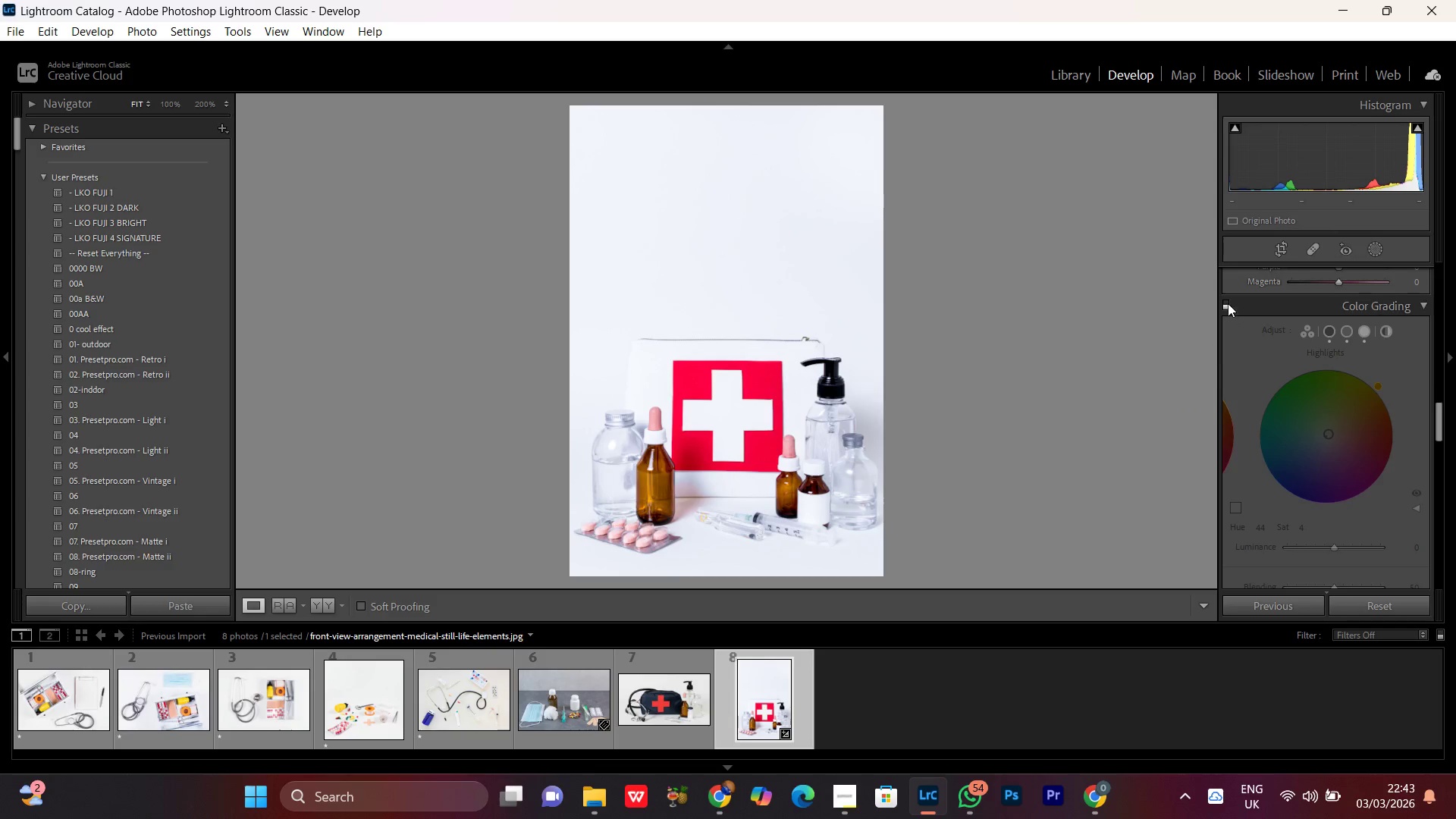 
left_click([1226, 303])
 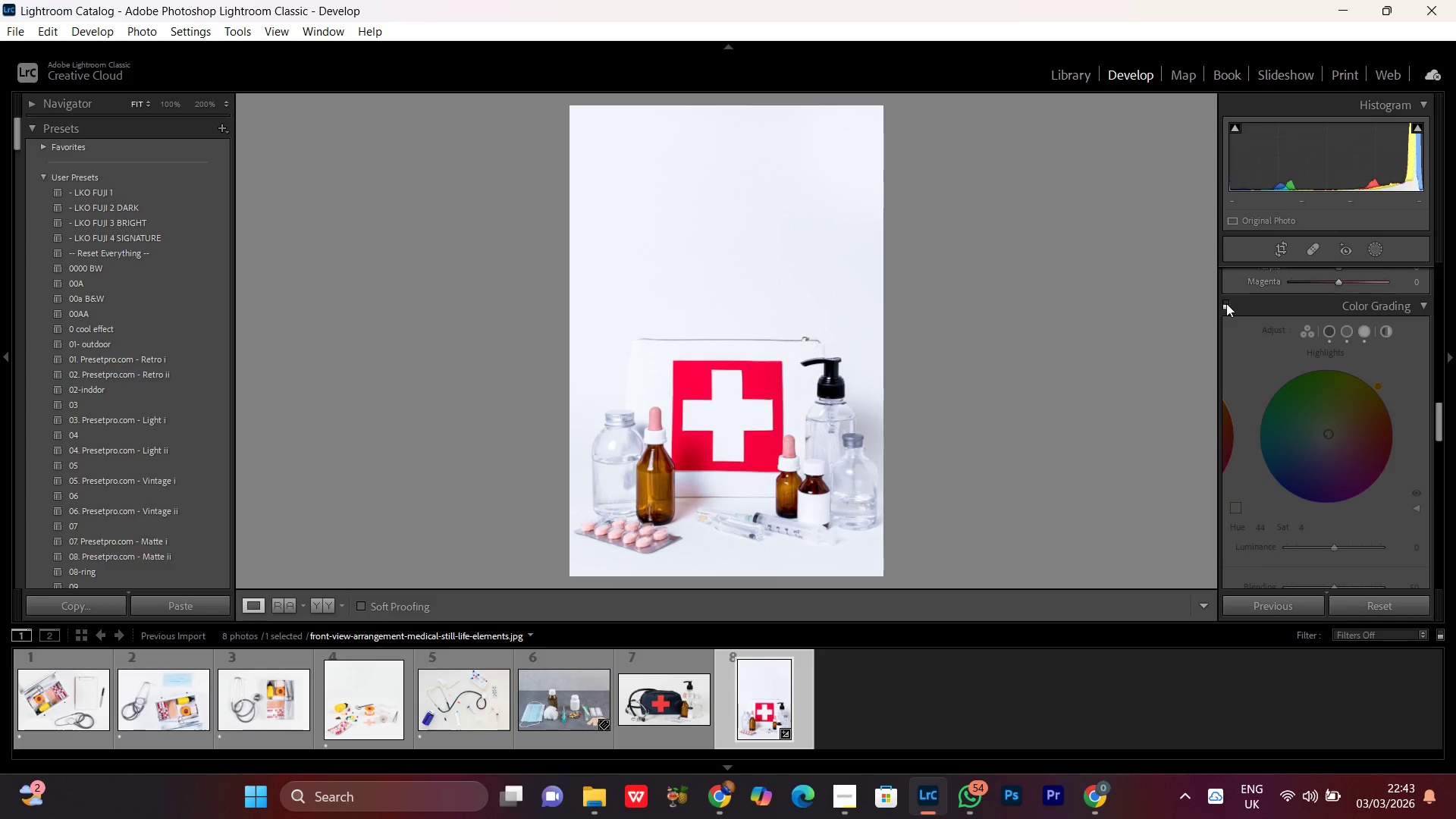 
left_click([1226, 303])
 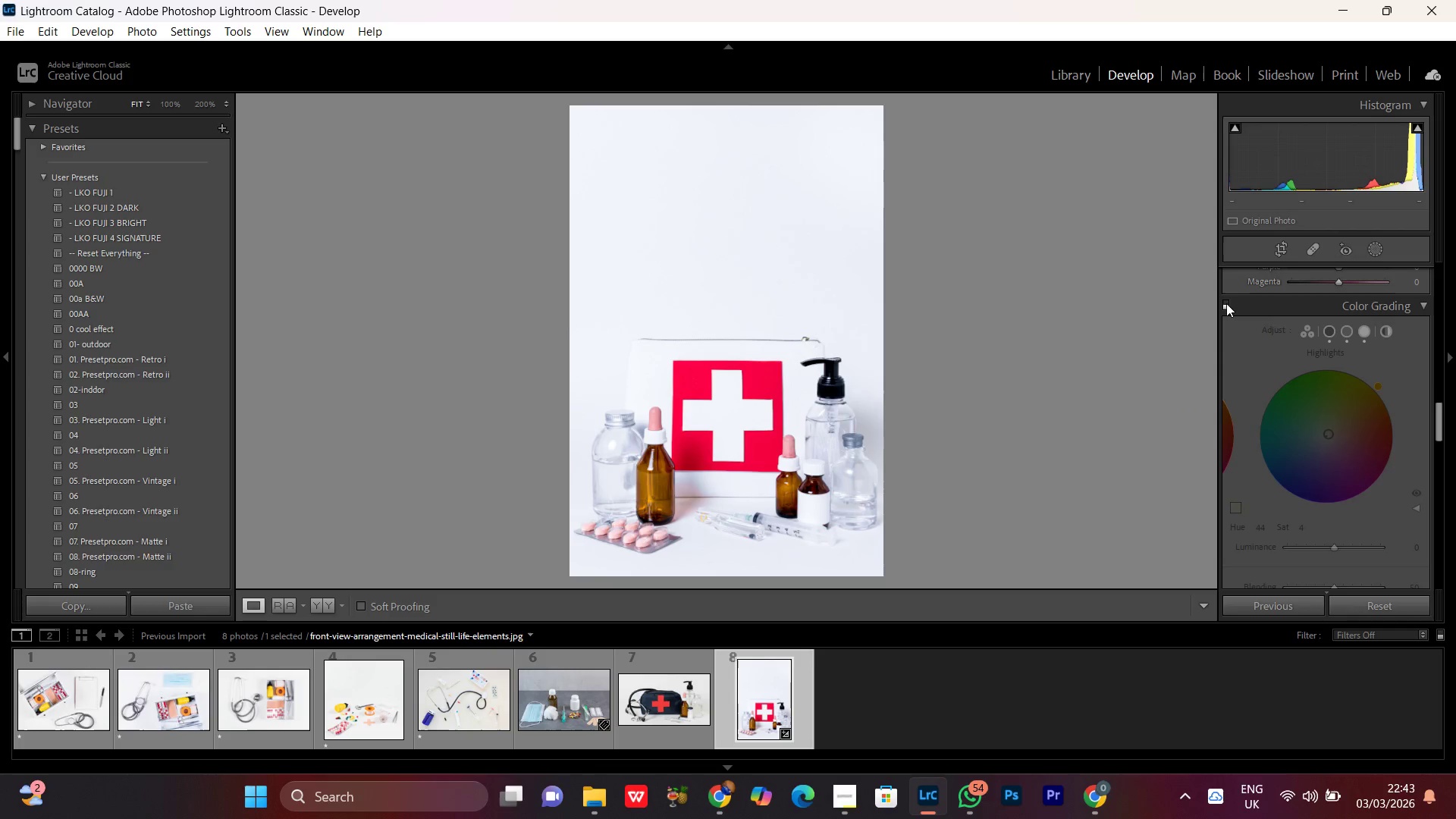 
double_click([1226, 303])
 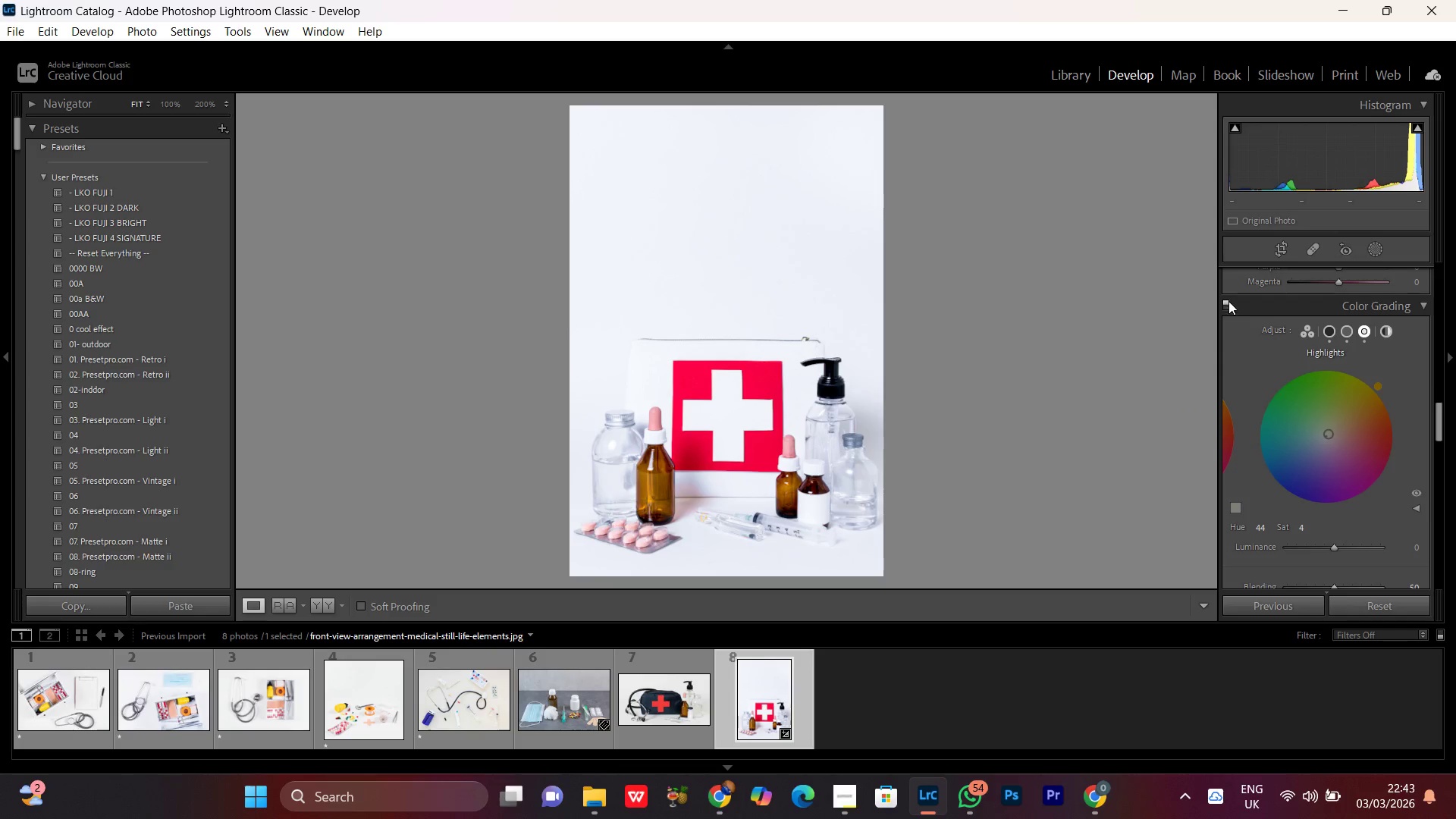 
left_click([1228, 299])
 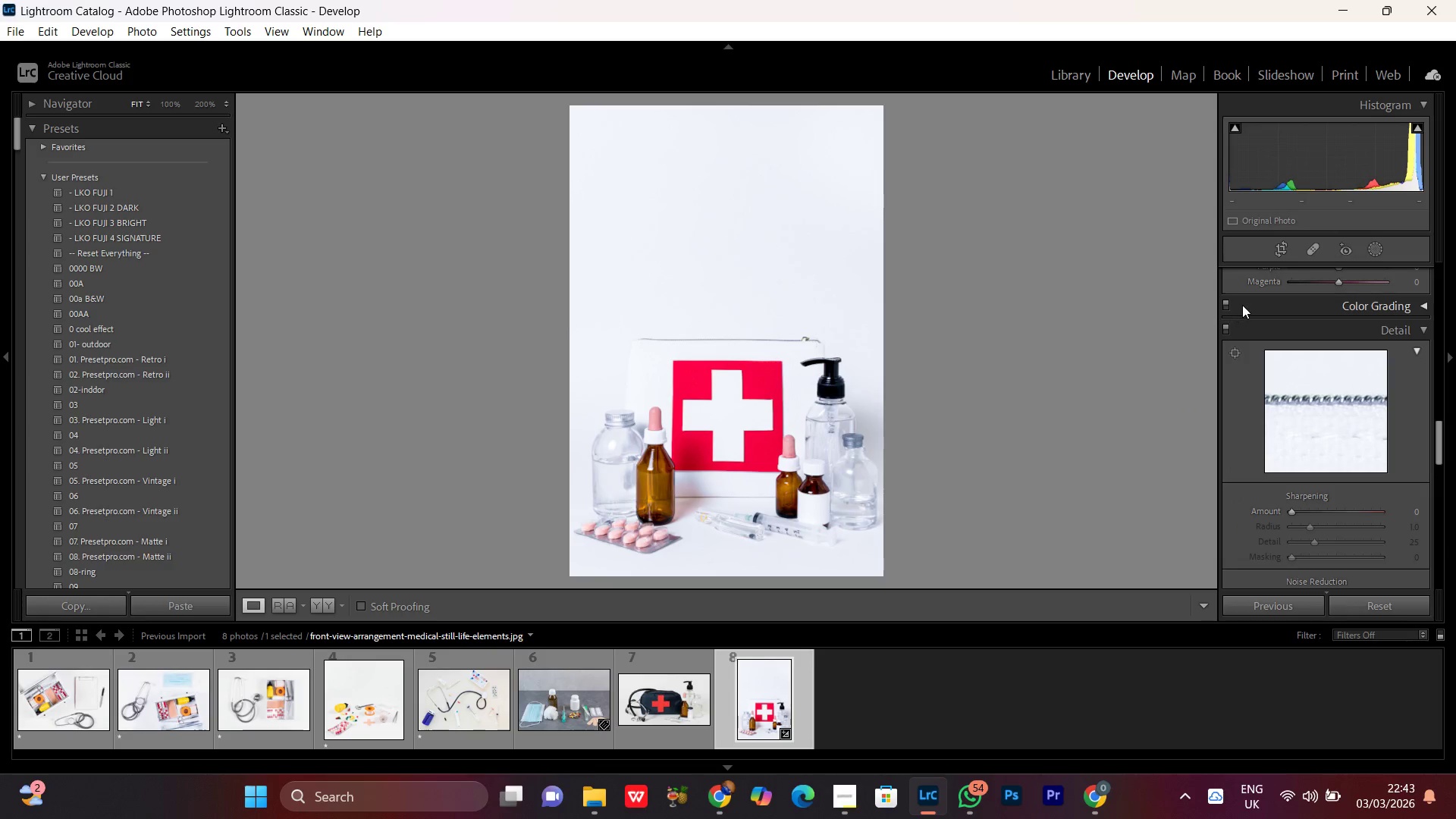 
left_click([1242, 305])
 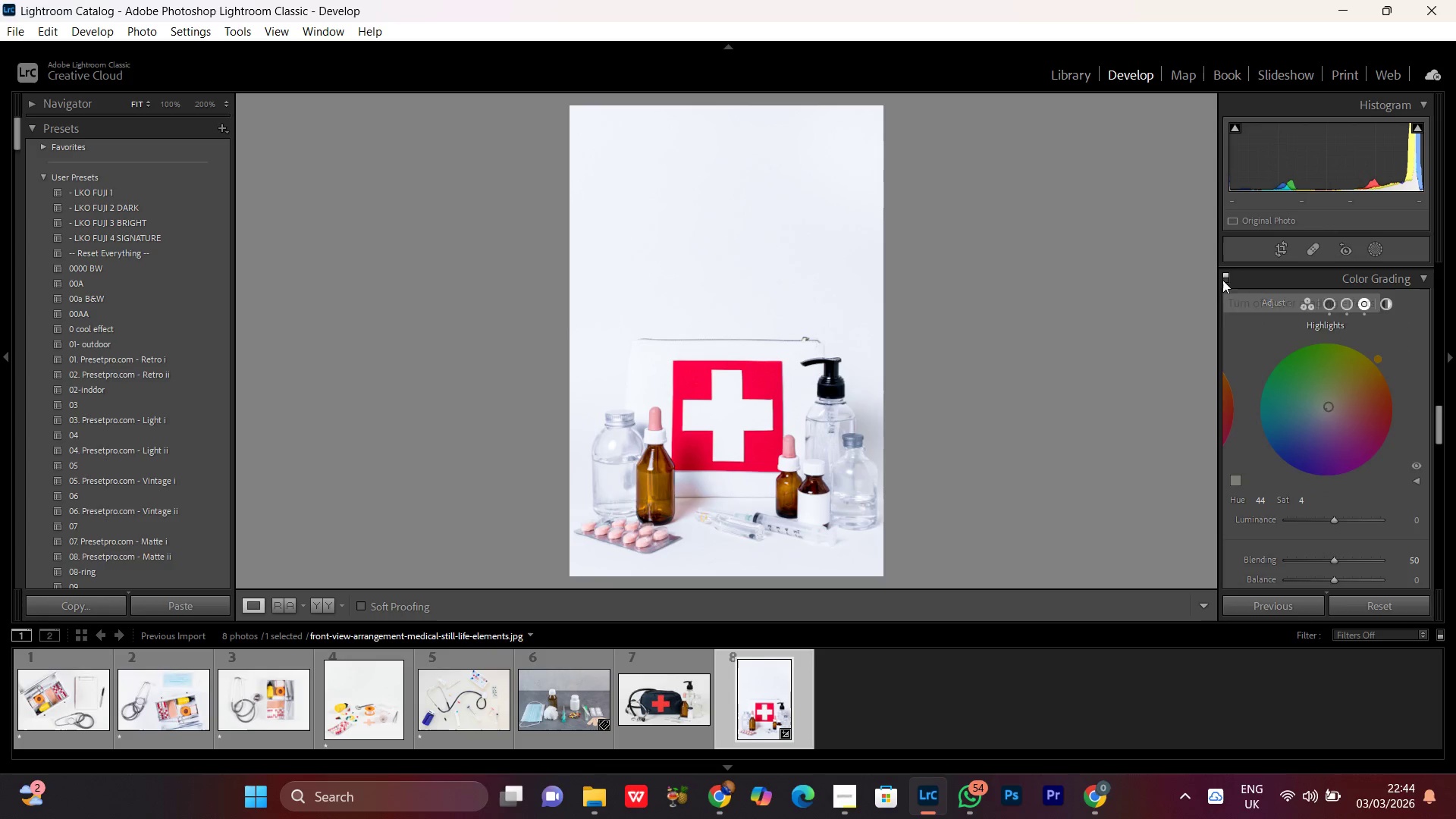 
left_click([1224, 276])
 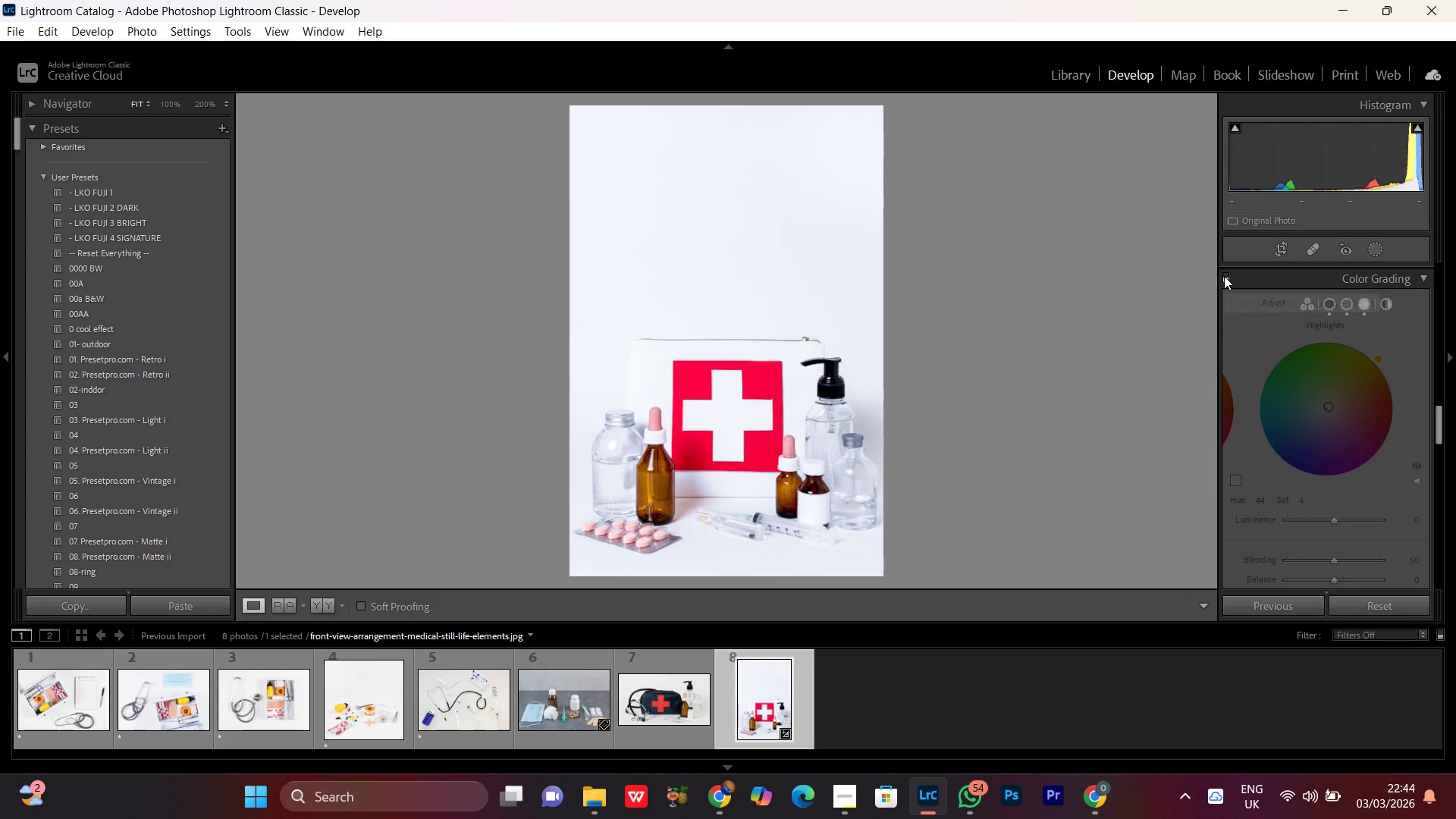 
left_click([1224, 276])
 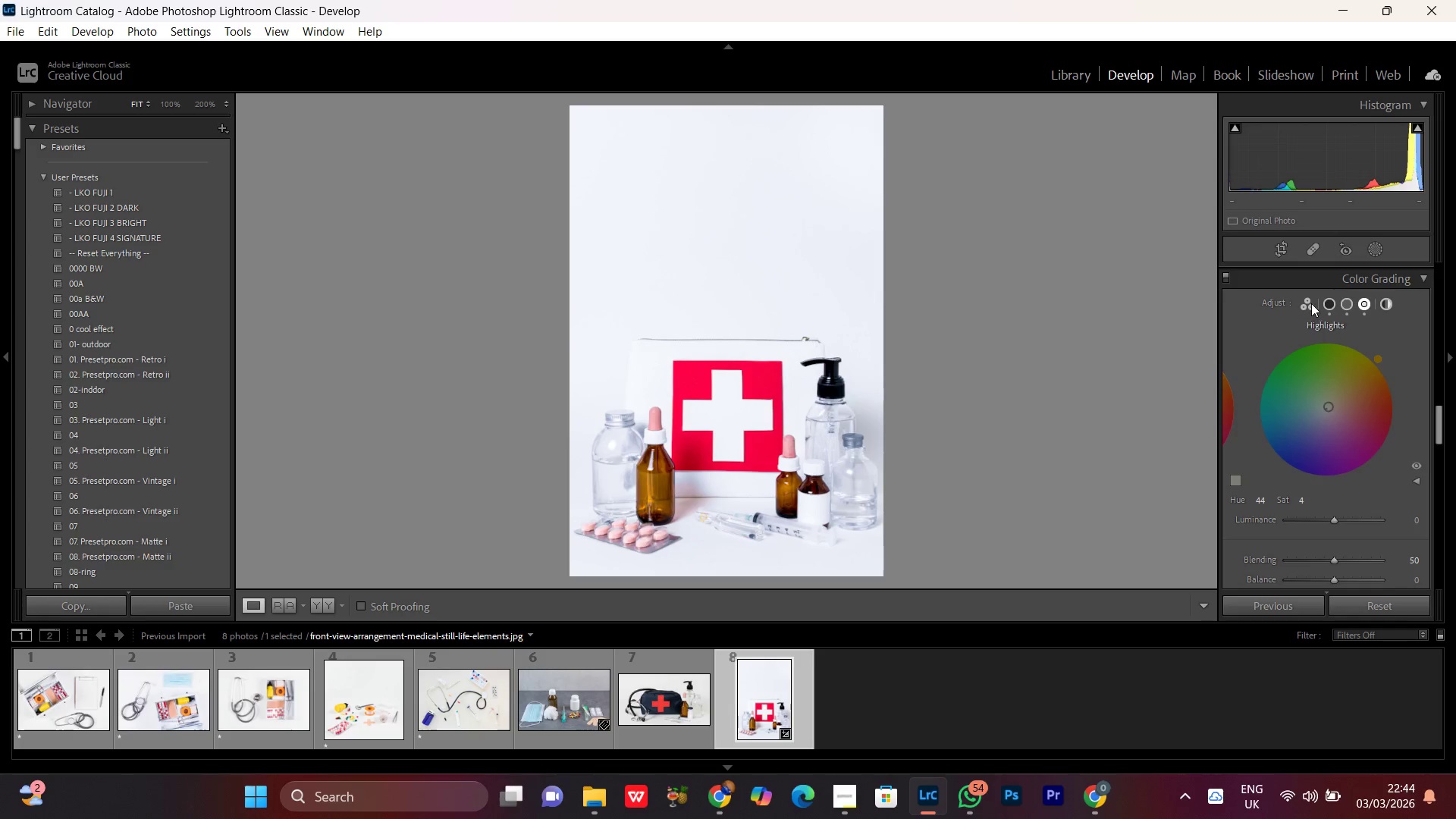 
left_click([1301, 305])
 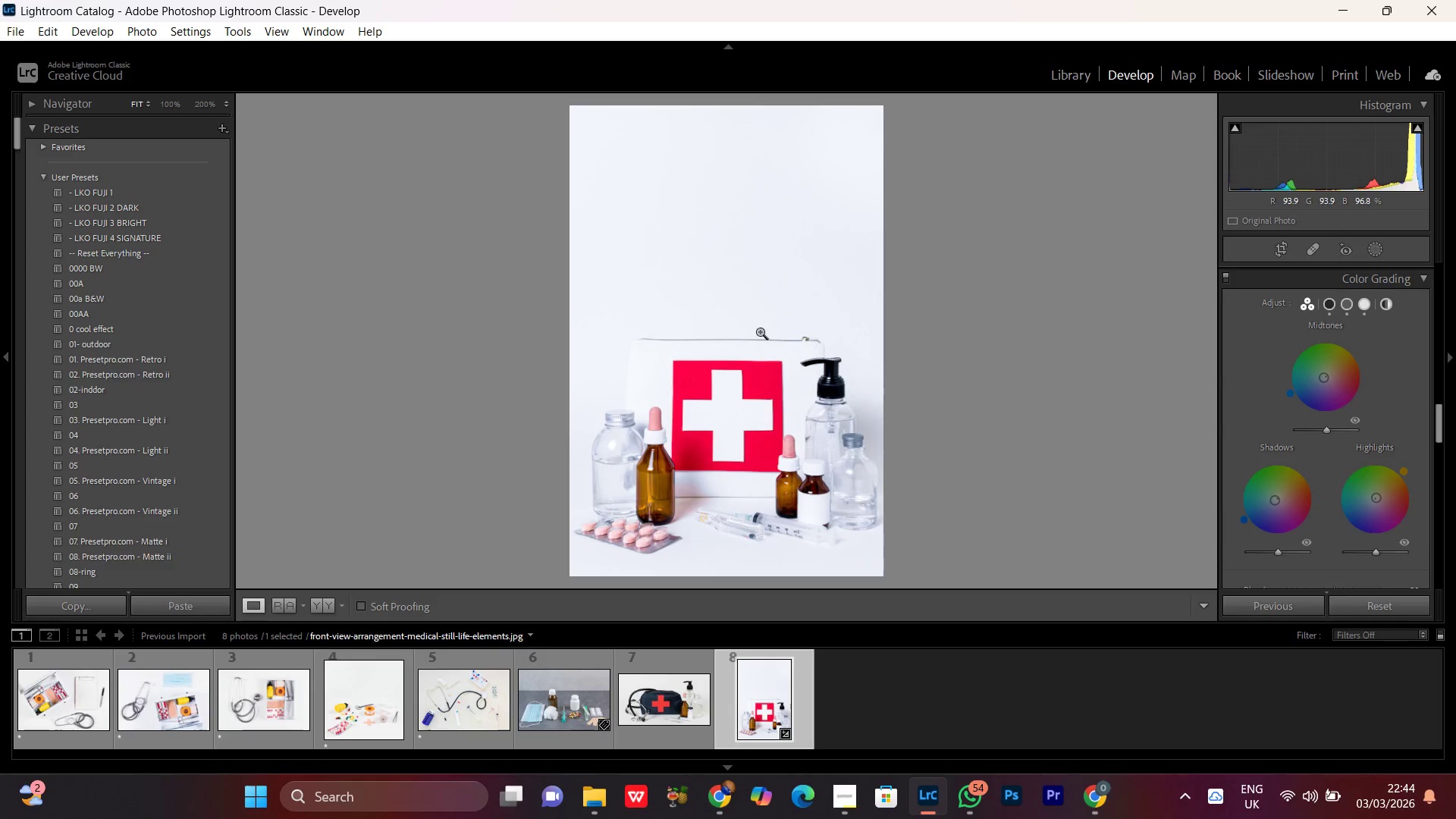 
double_click([736, 315])
 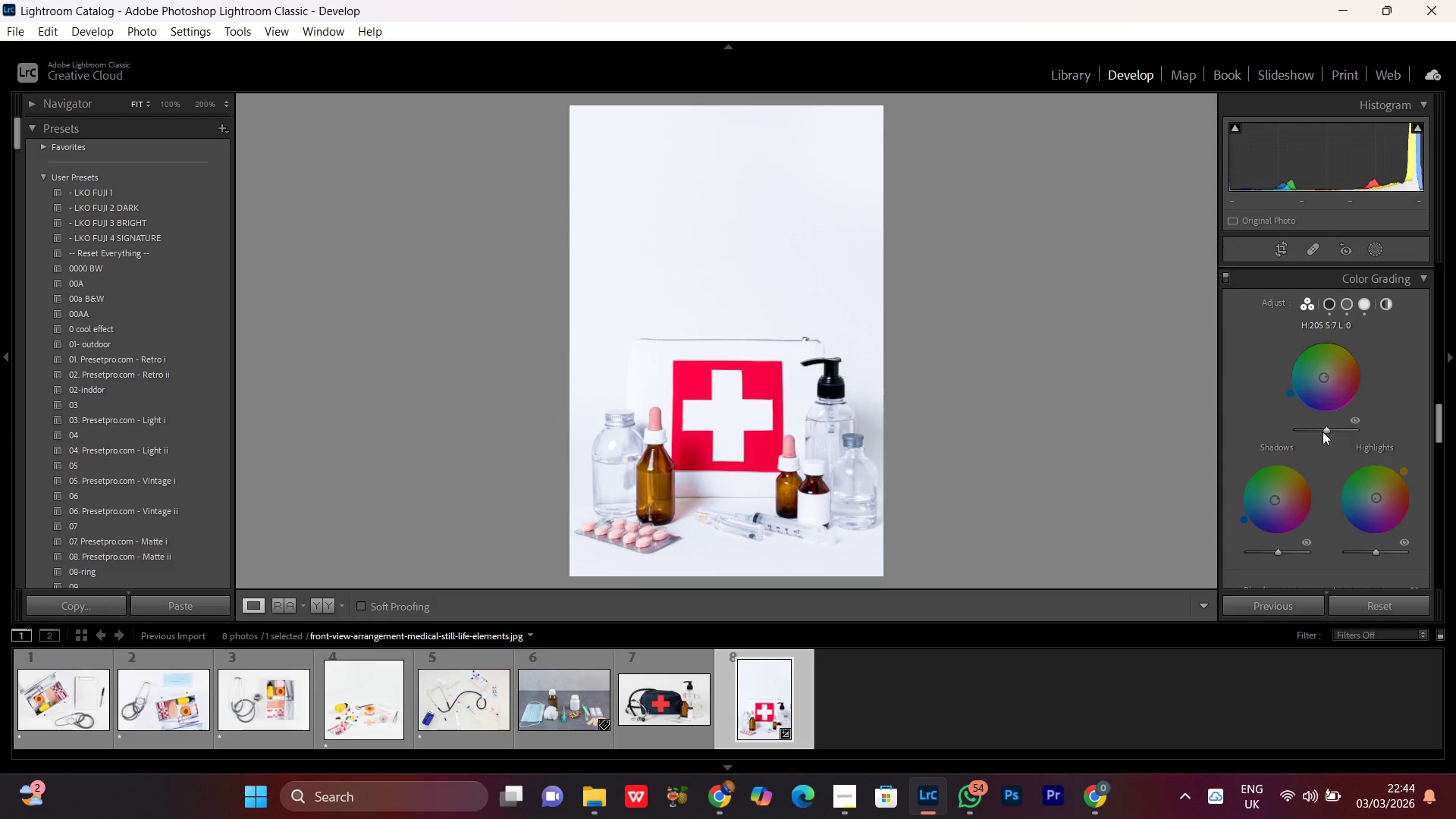 
left_click_drag(start_coordinate=[1325, 430], to_coordinate=[1332, 431])
 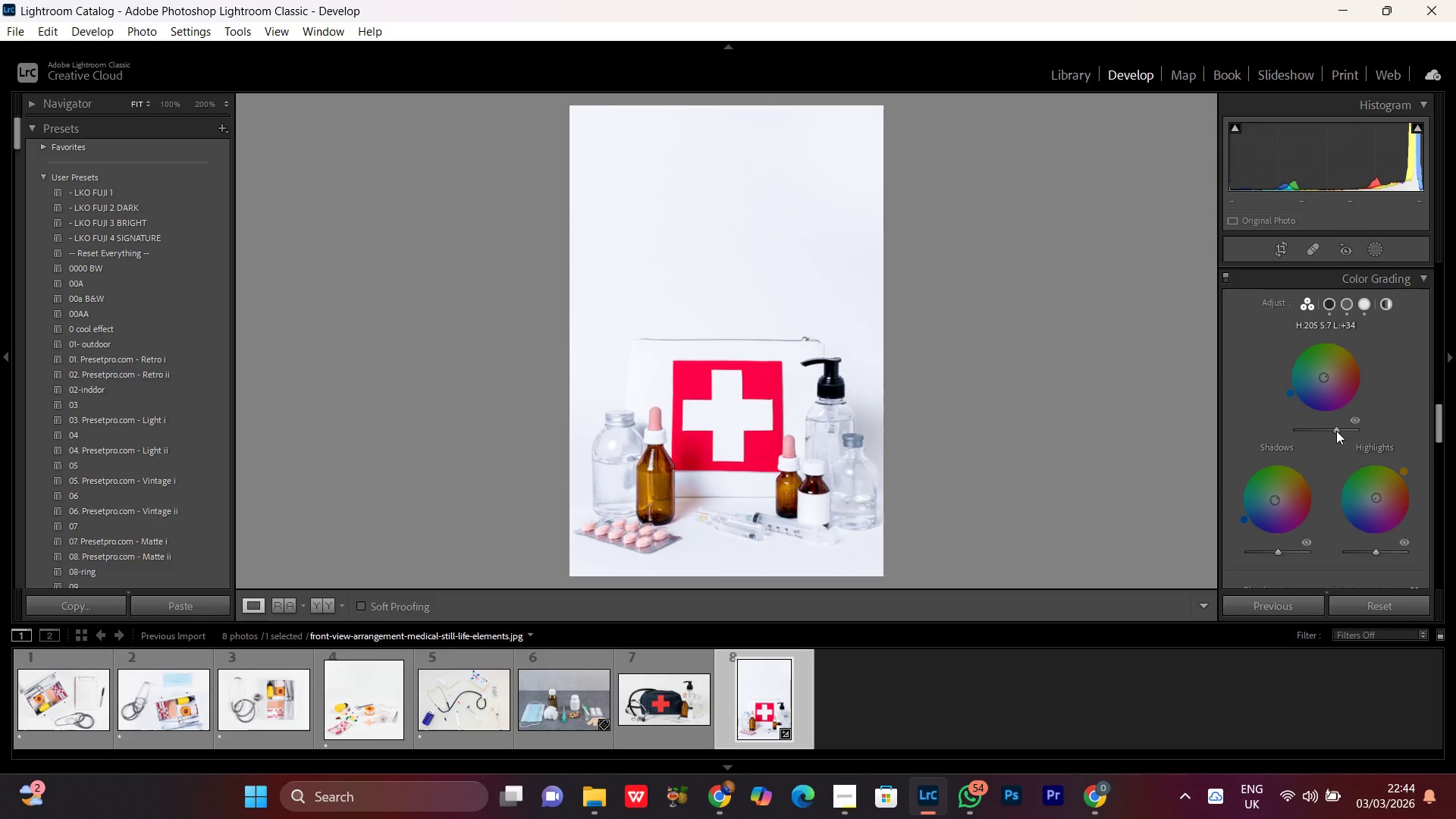 
wait(7.62)
 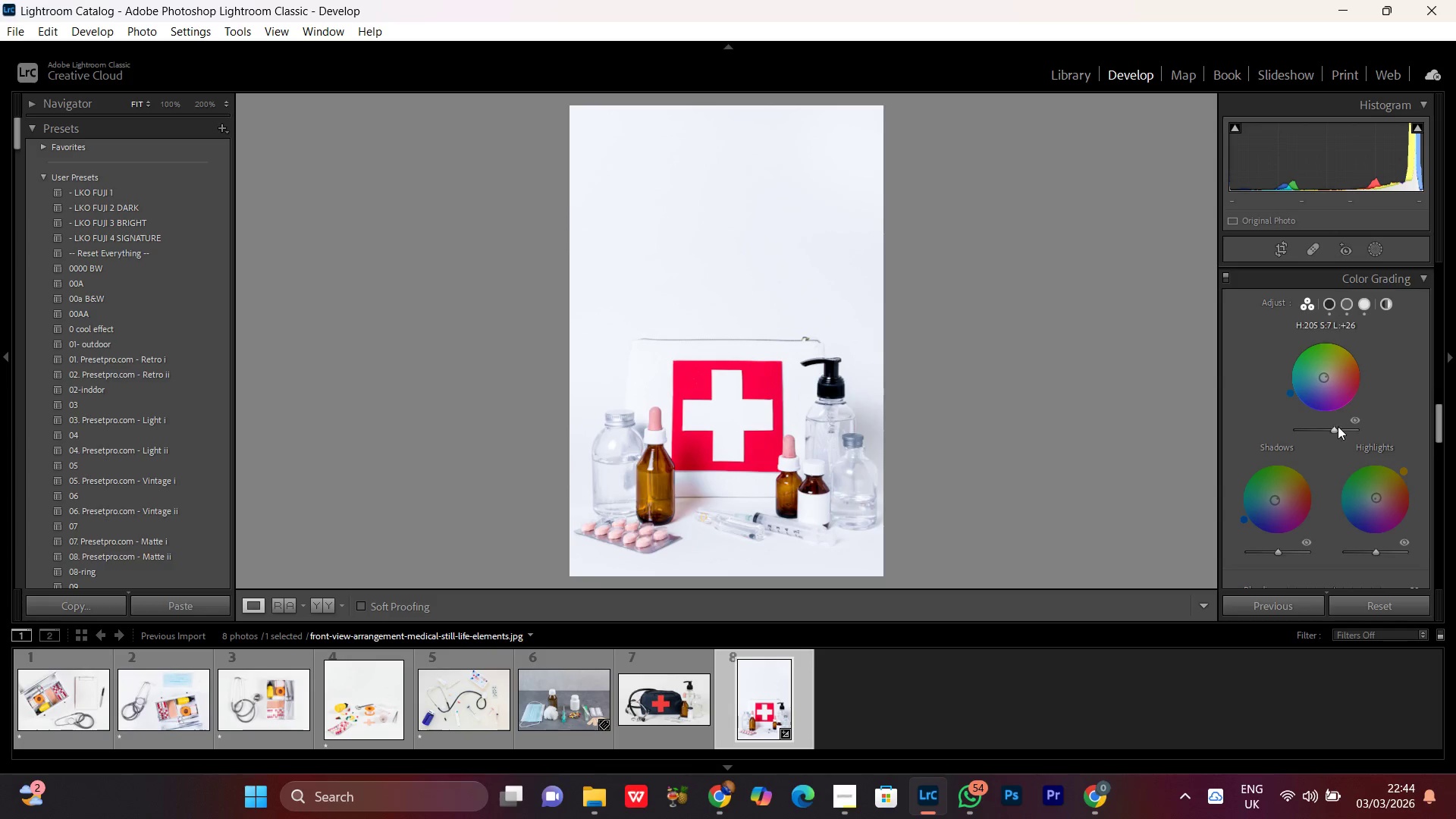 
scroll: coordinate [1374, 447], scroll_direction: none, amount: 0.0
 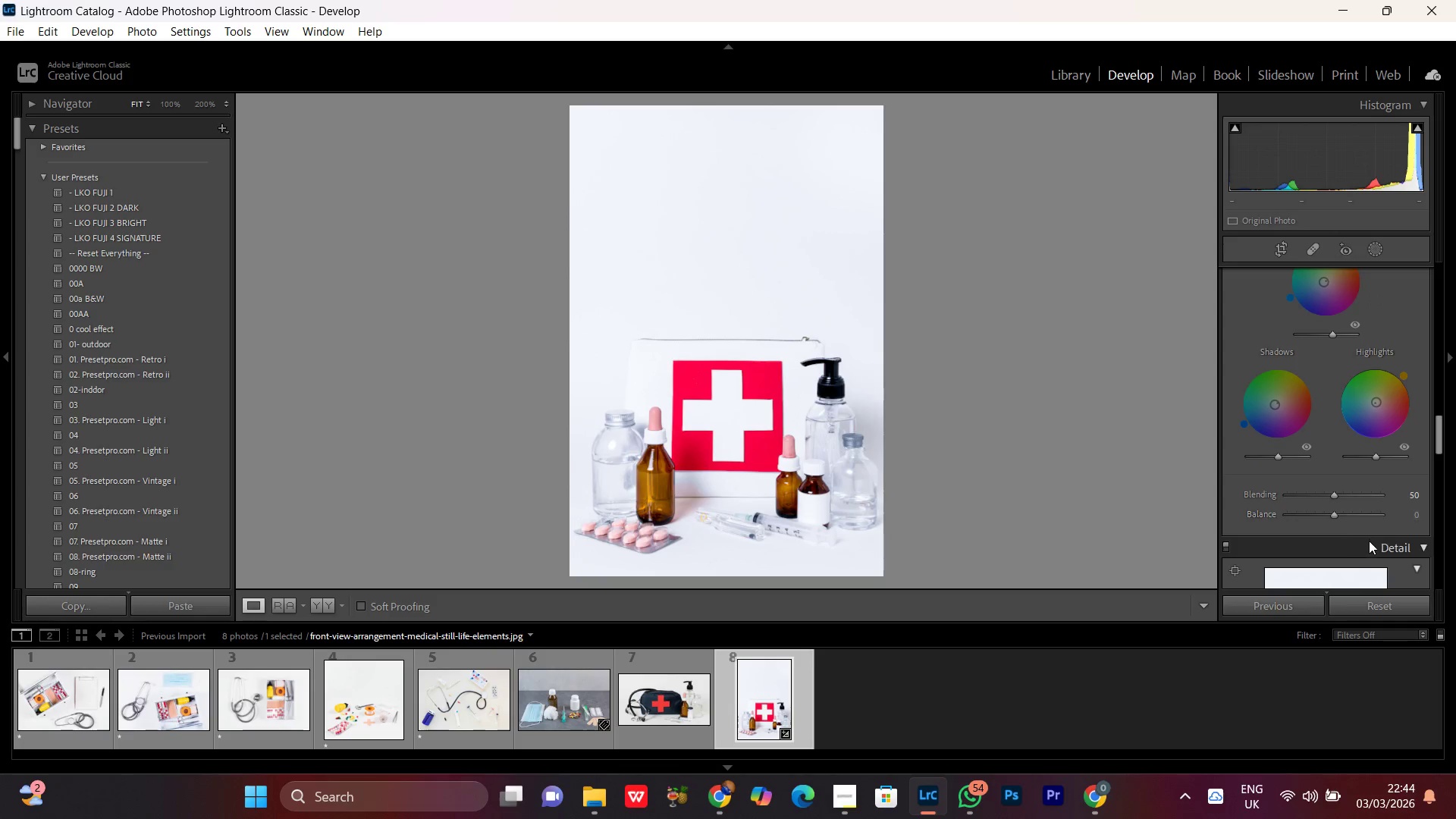 
scroll: coordinate [1392, 424], scroll_direction: down, amount: 6.0
 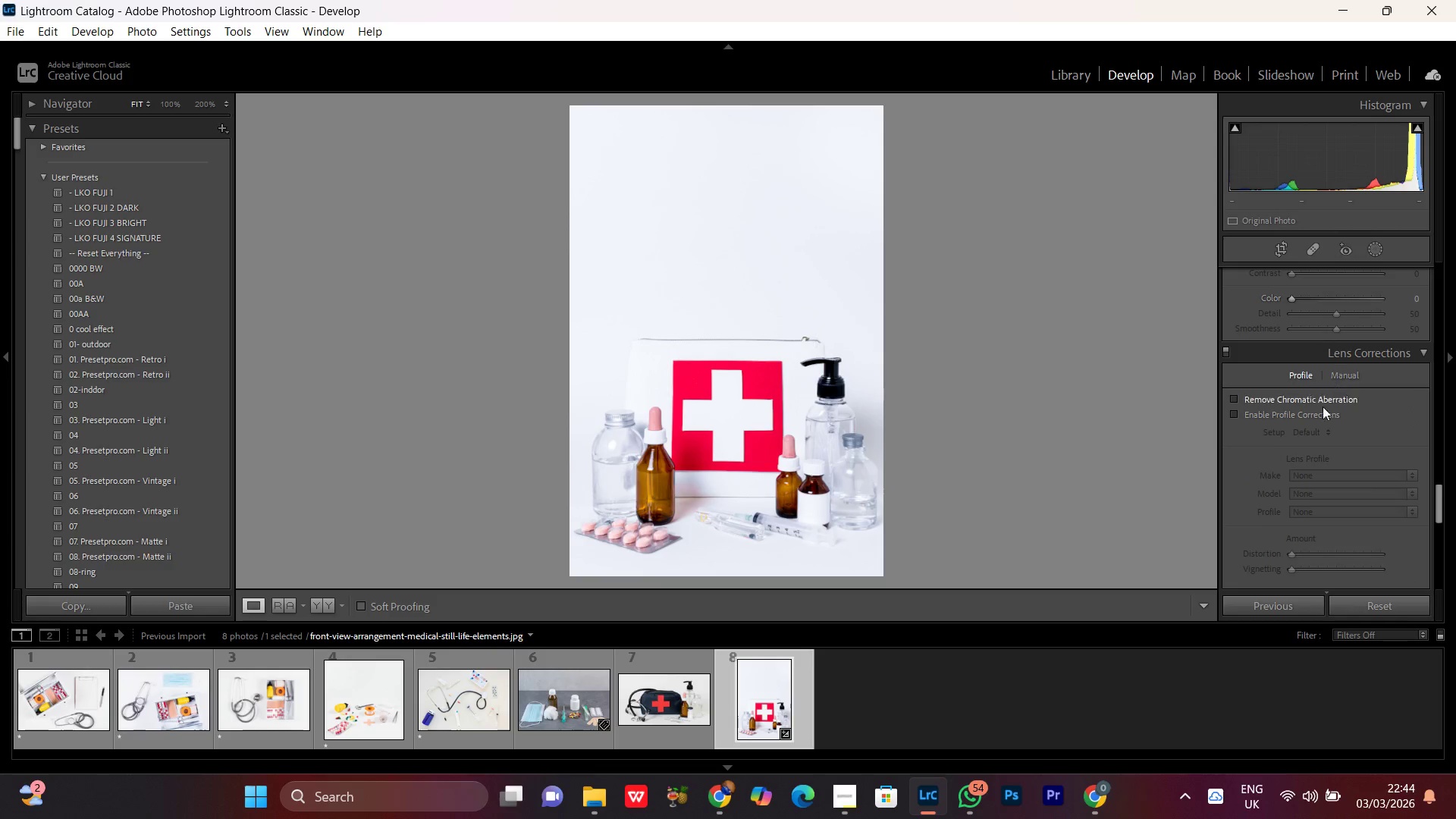 
scroll: coordinate [1378, 440], scroll_direction: up, amount: 1.0
 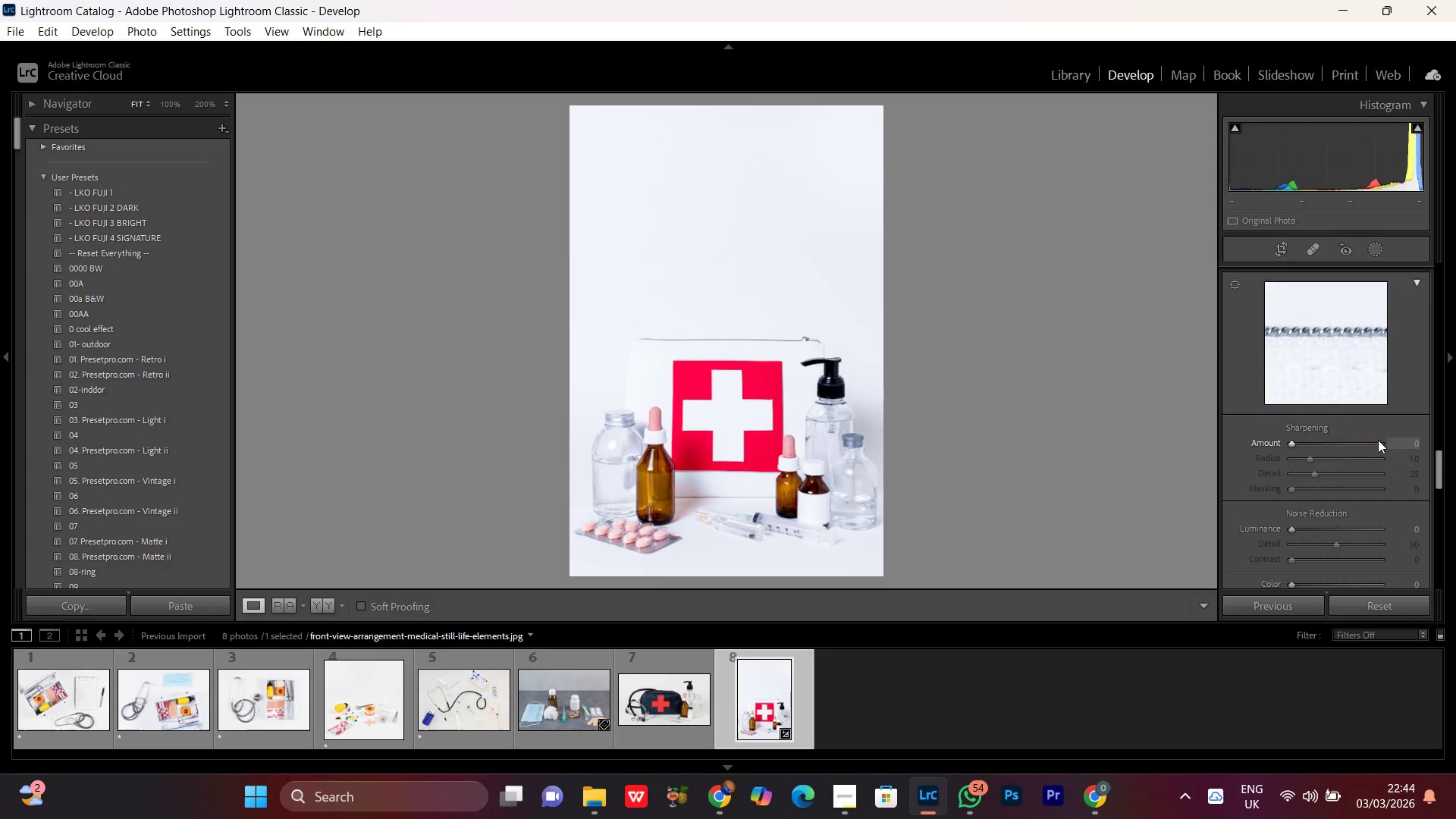 
scroll: coordinate [1378, 440], scroll_direction: none, amount: 0.0
 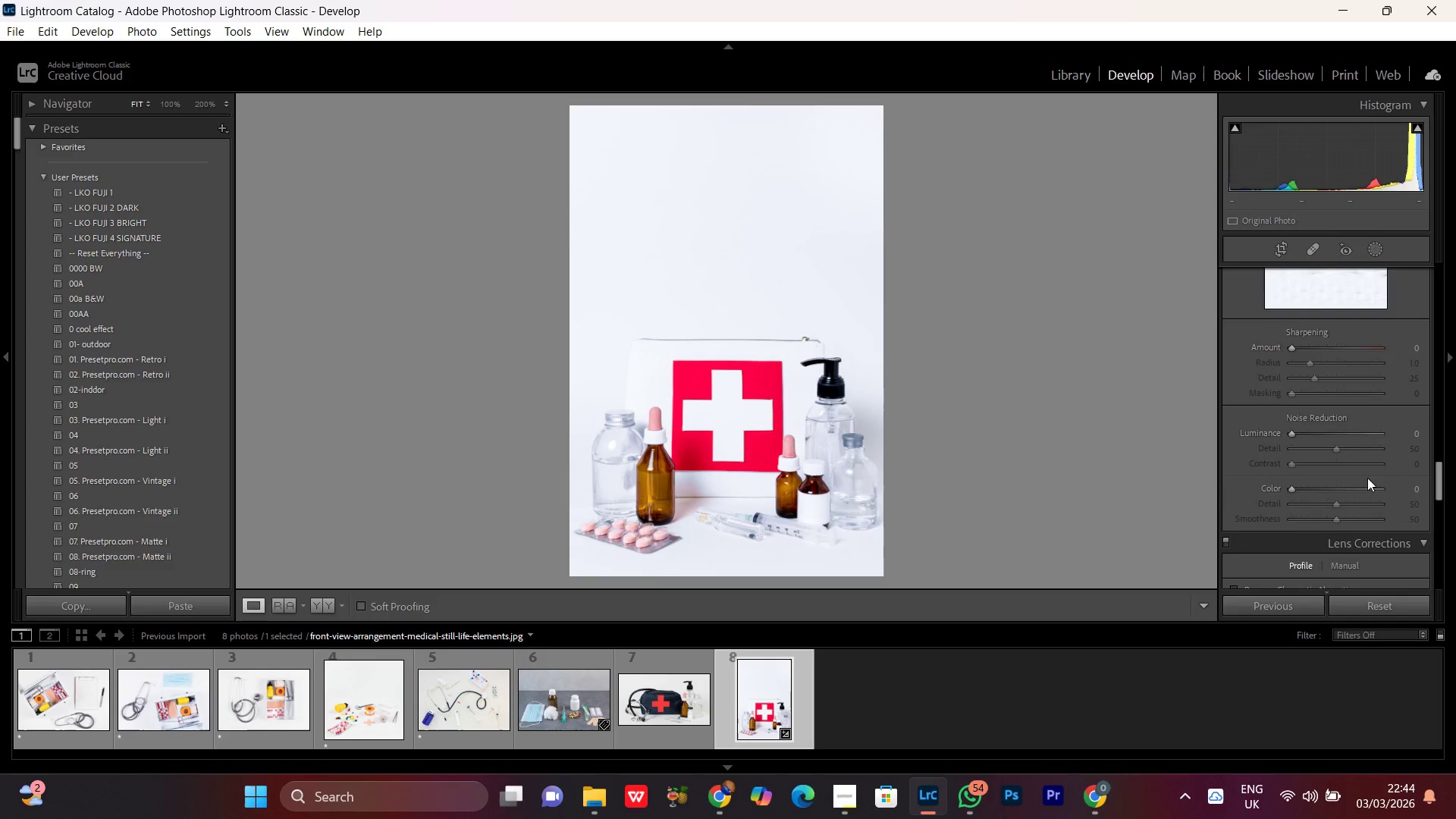 
scroll: coordinate [1367, 478], scroll_direction: down, amount: 2.0
 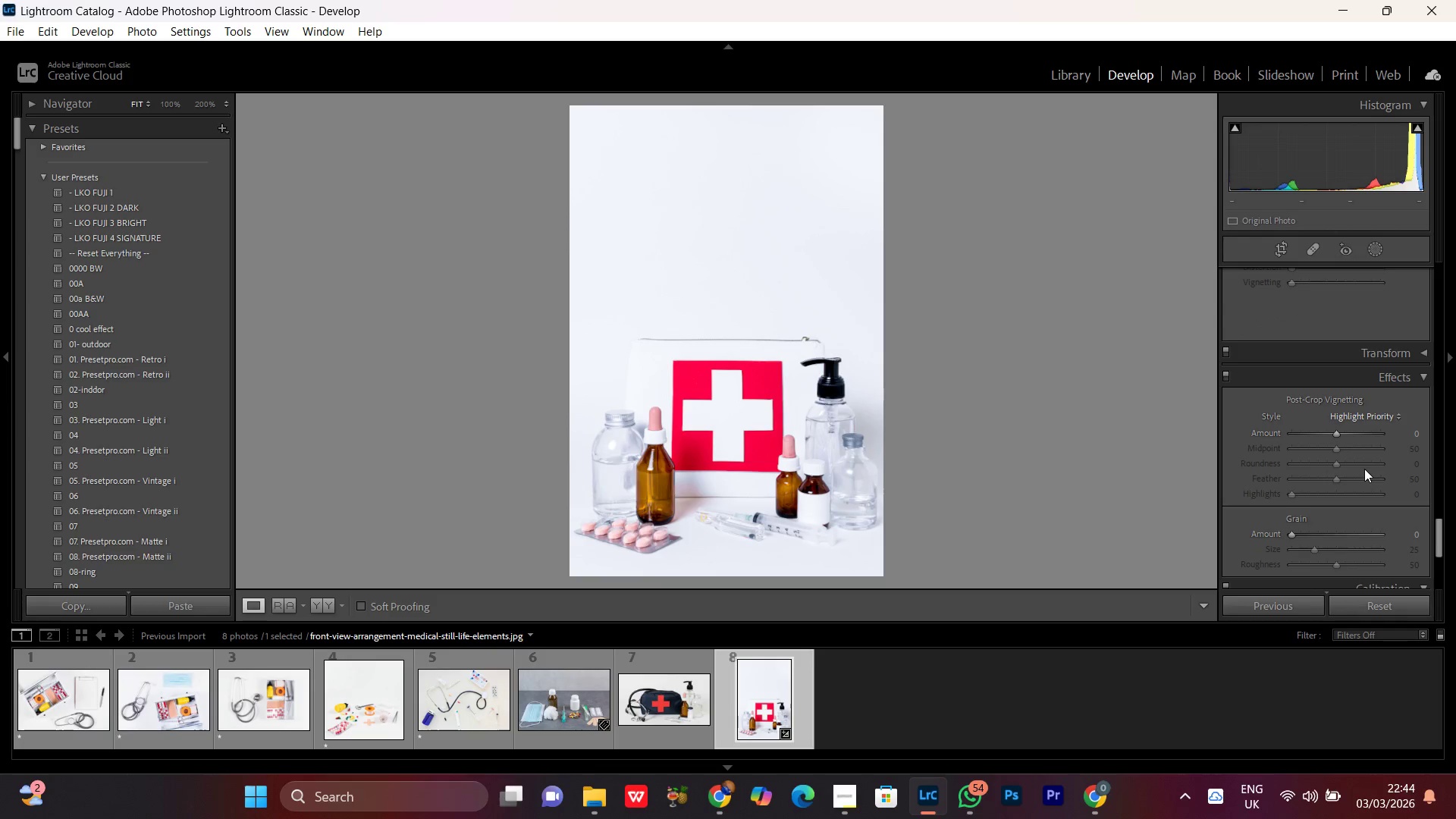 
scroll: coordinate [1368, 465], scroll_direction: up, amount: 6.0
 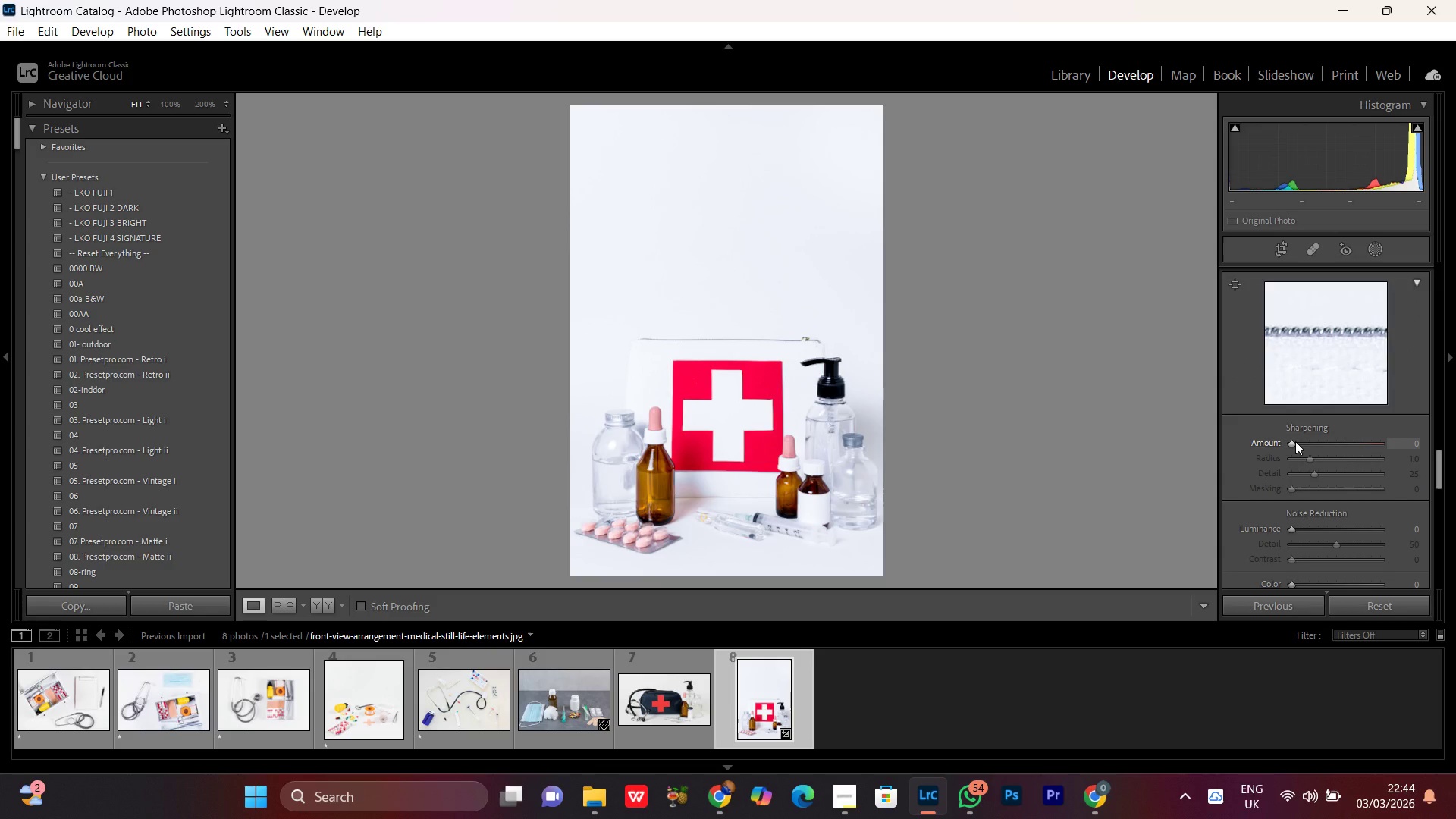 
left_click([1295, 441])
 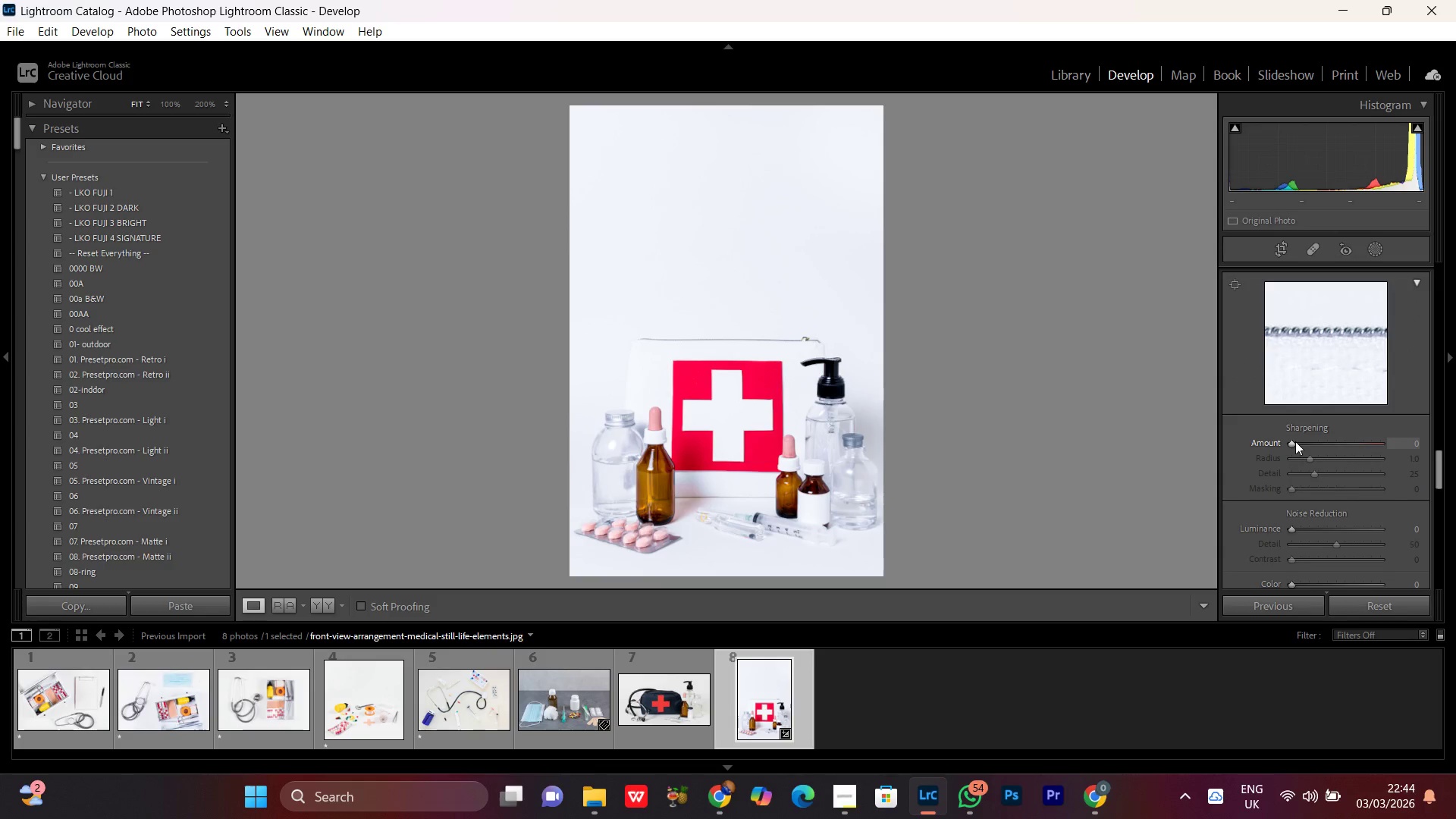 
scroll: coordinate [1295, 441], scroll_direction: up, amount: 7.0
 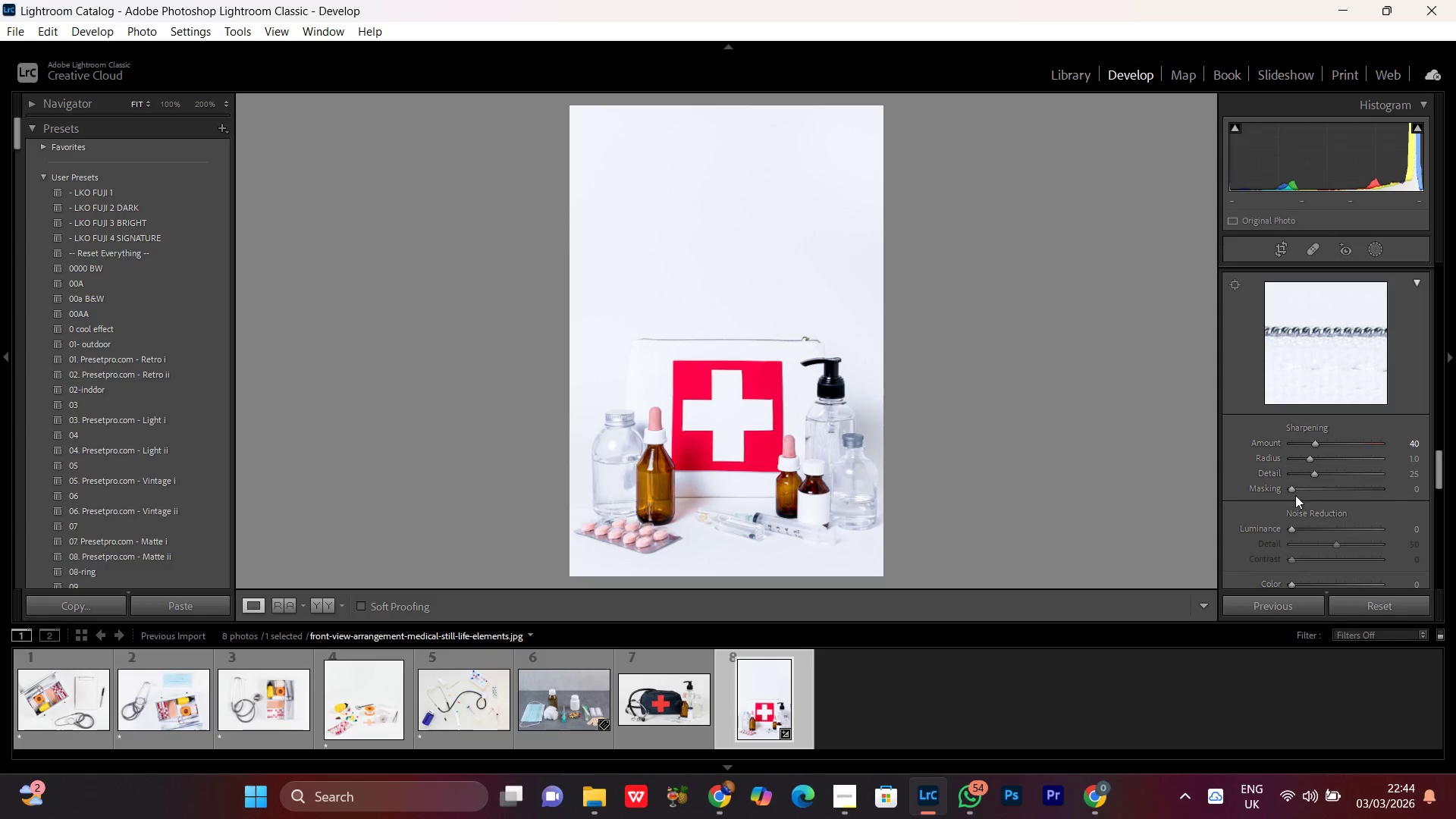 
wait(5.84)
 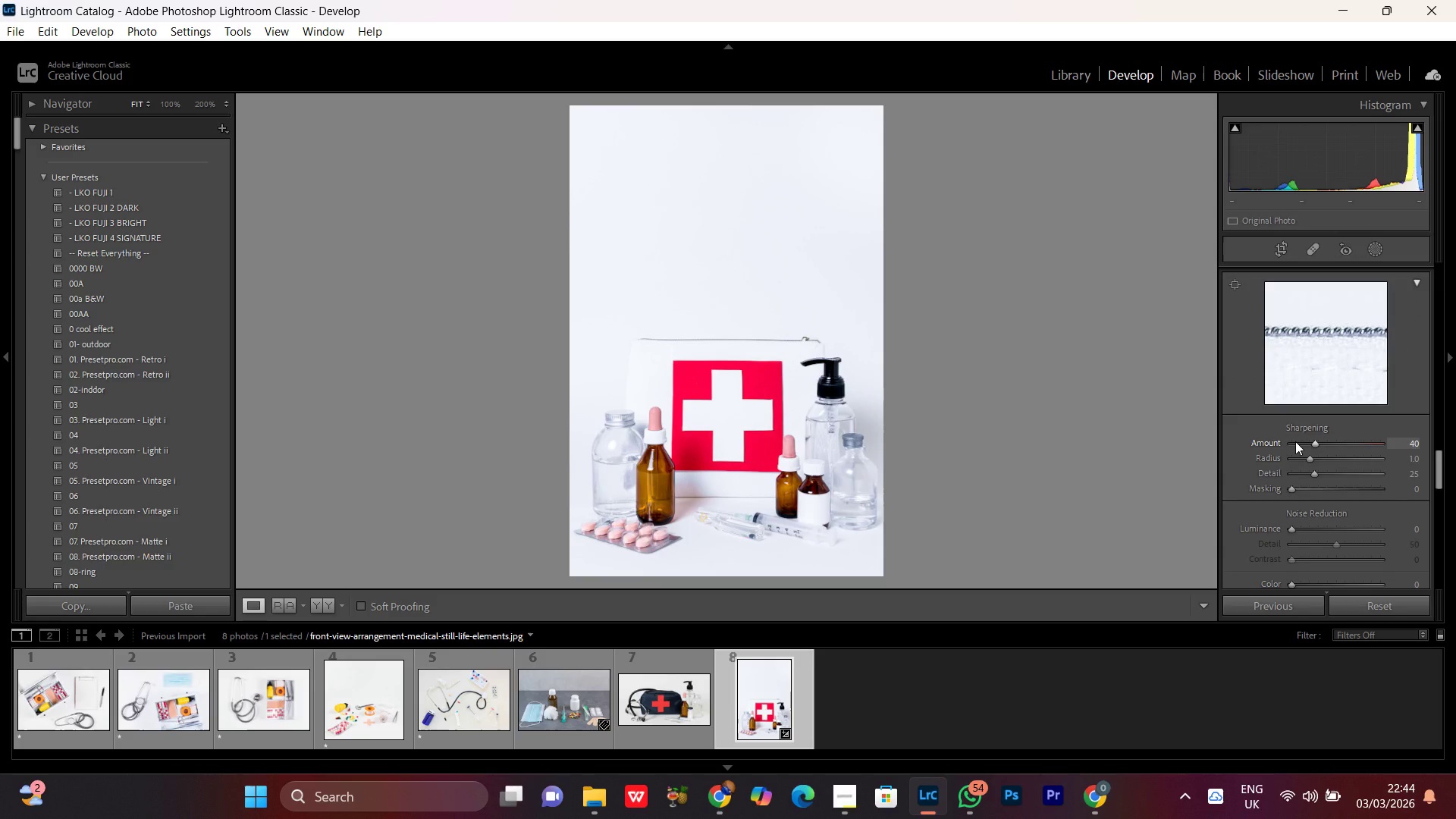 
left_click([1293, 491])
 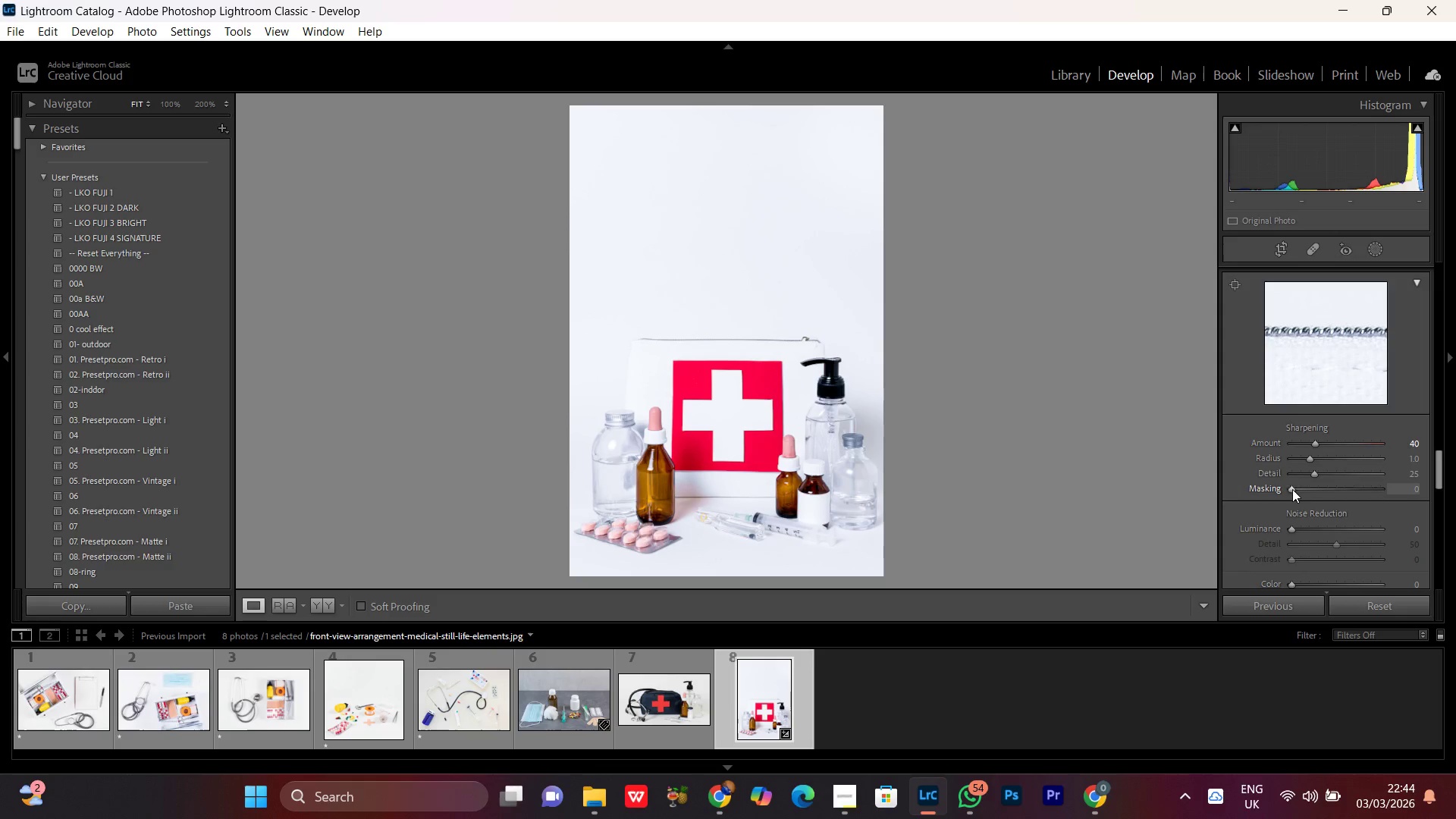 
scroll: coordinate [1294, 489], scroll_direction: up, amount: 12.0
 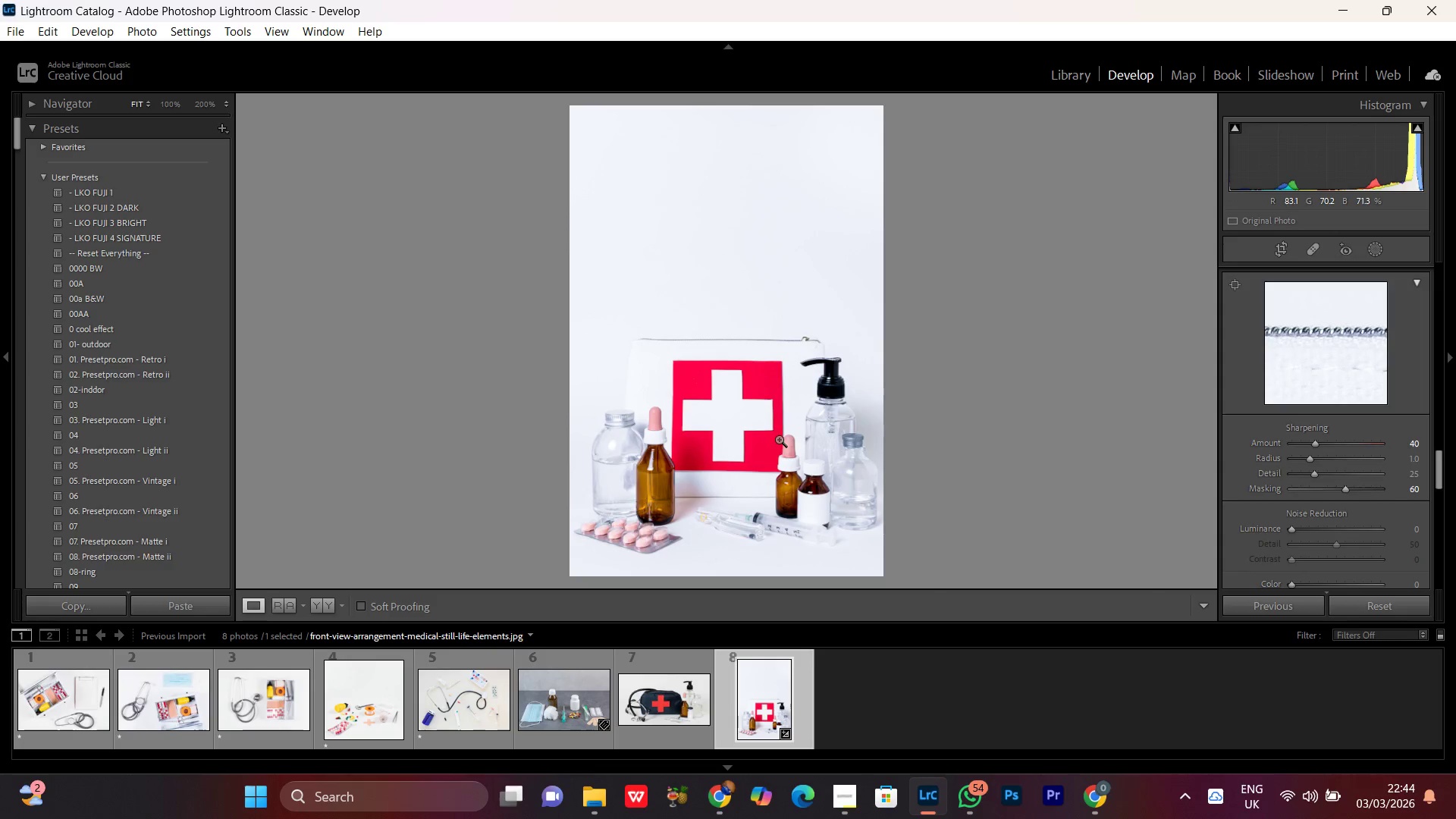 
double_click([829, 399])
 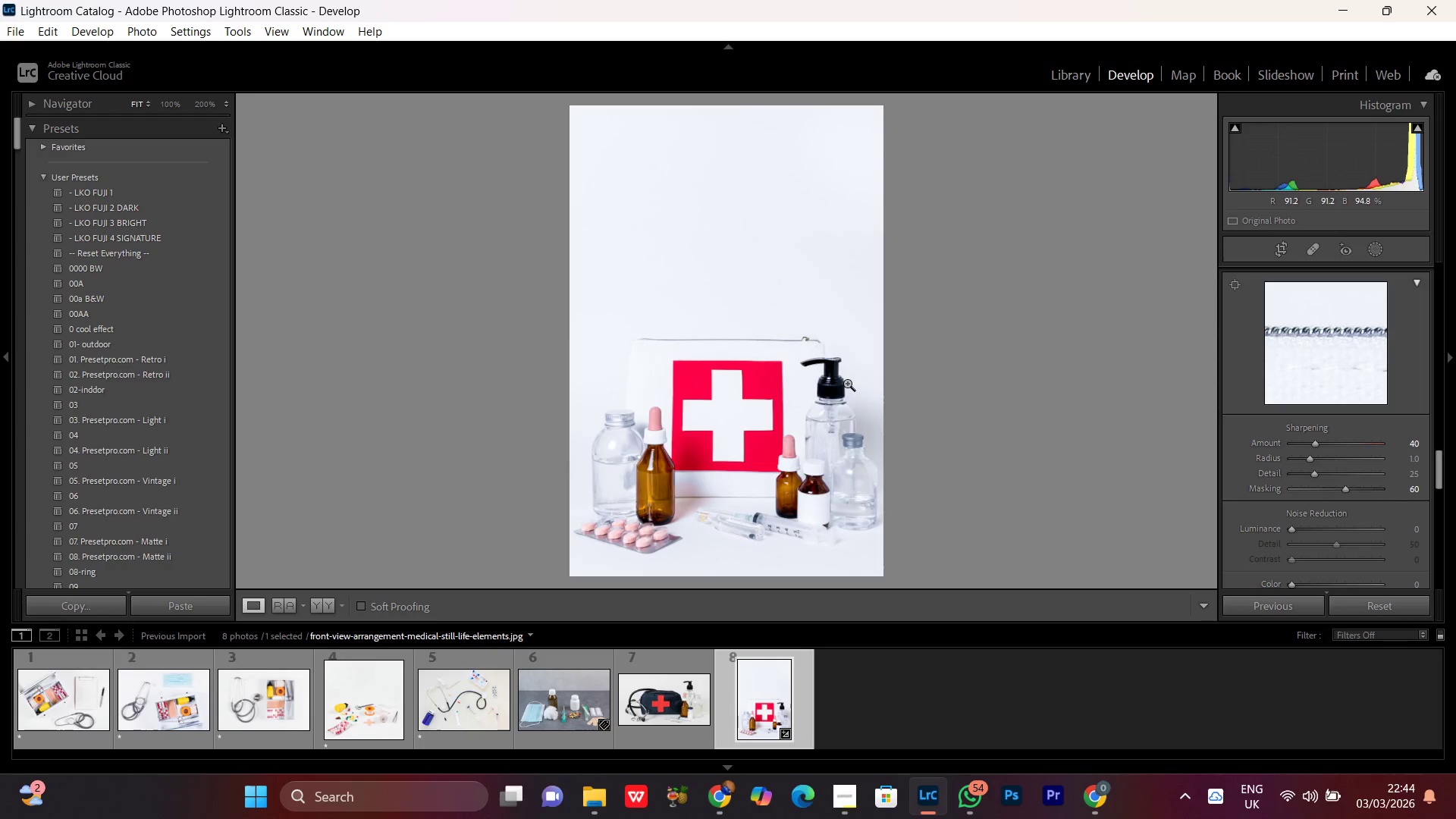 
left_click([842, 384])
 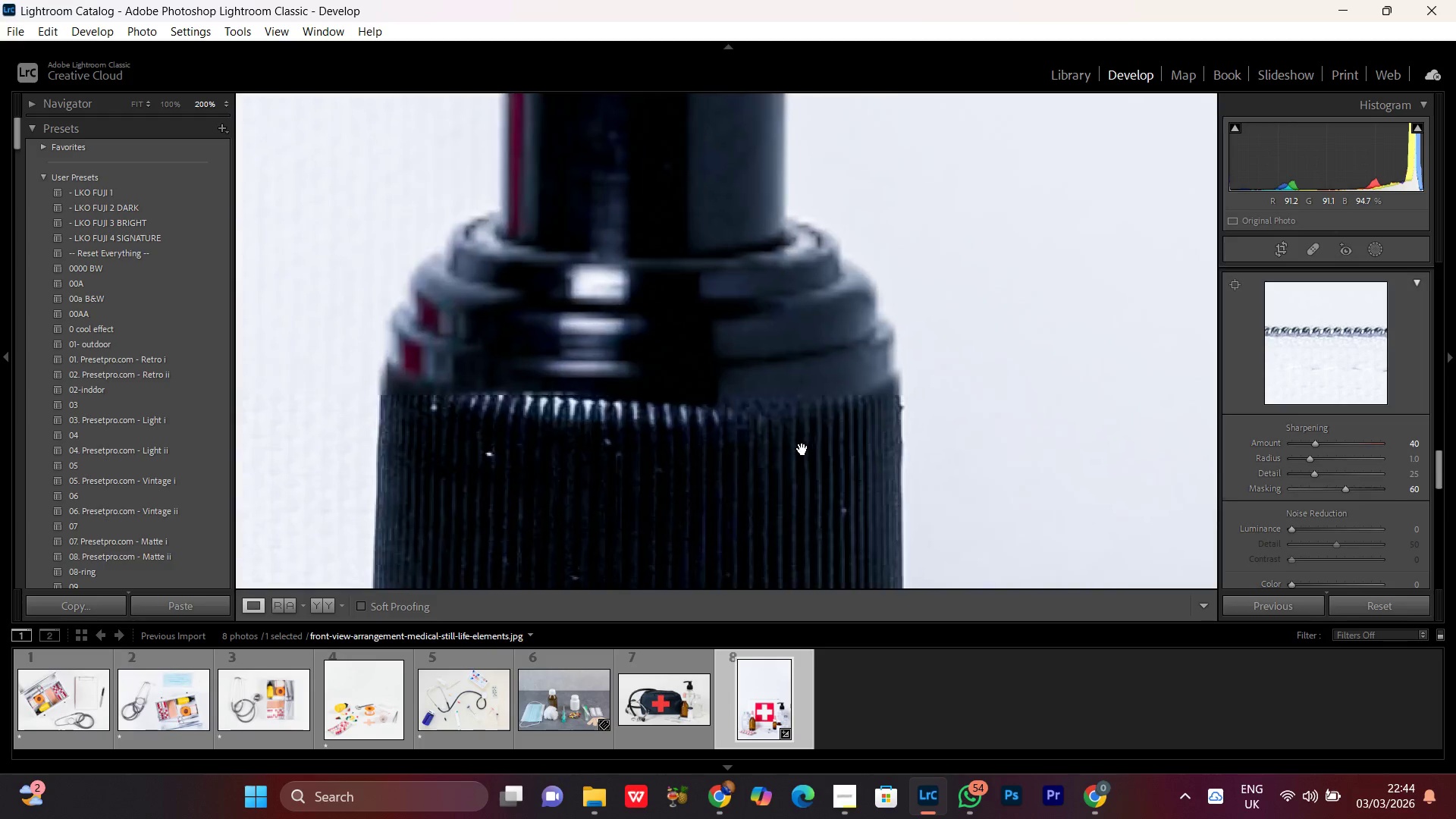 
left_click_drag(start_coordinate=[800, 451], to_coordinate=[849, 261])
 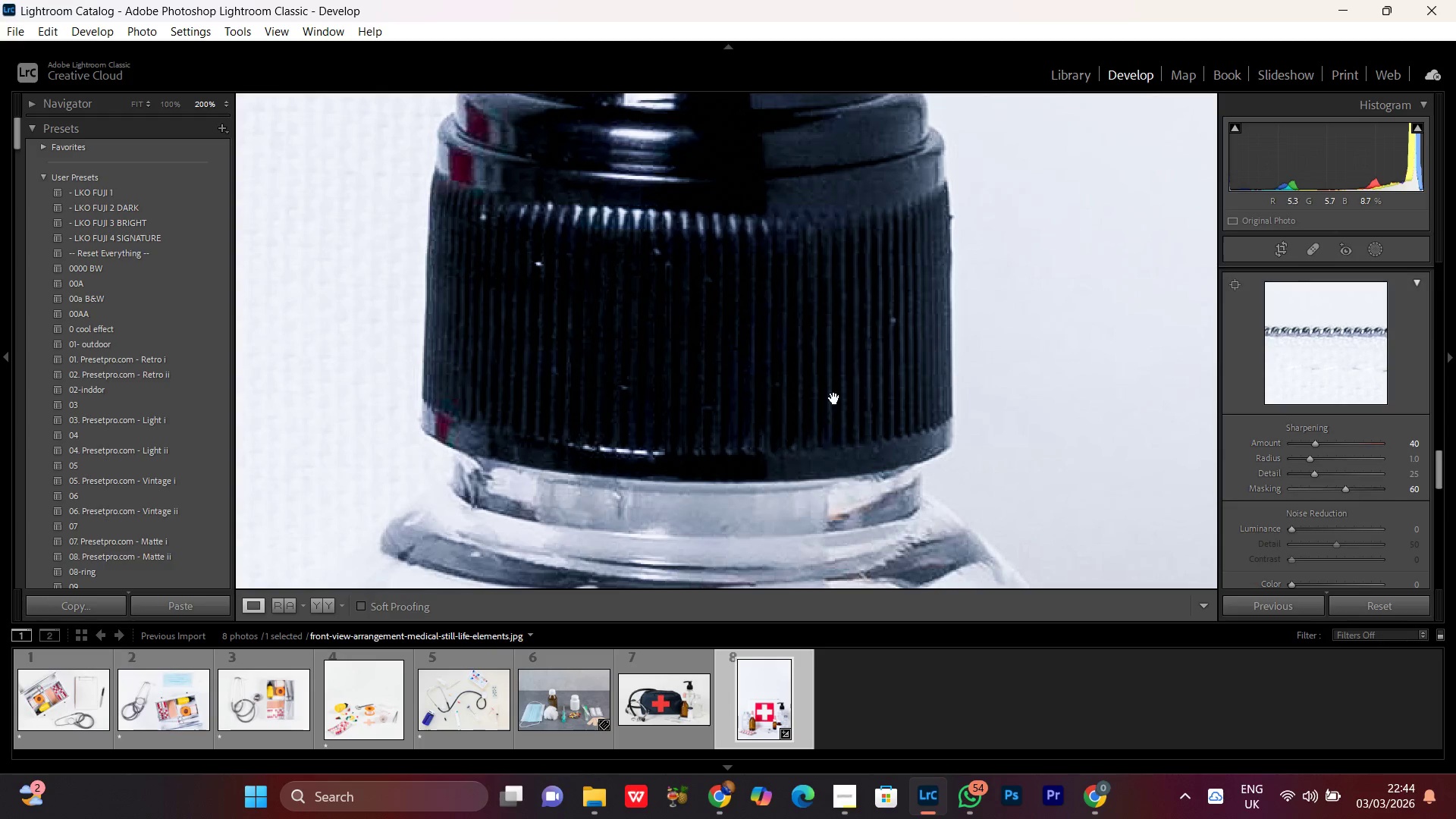 
left_click([838, 394])
 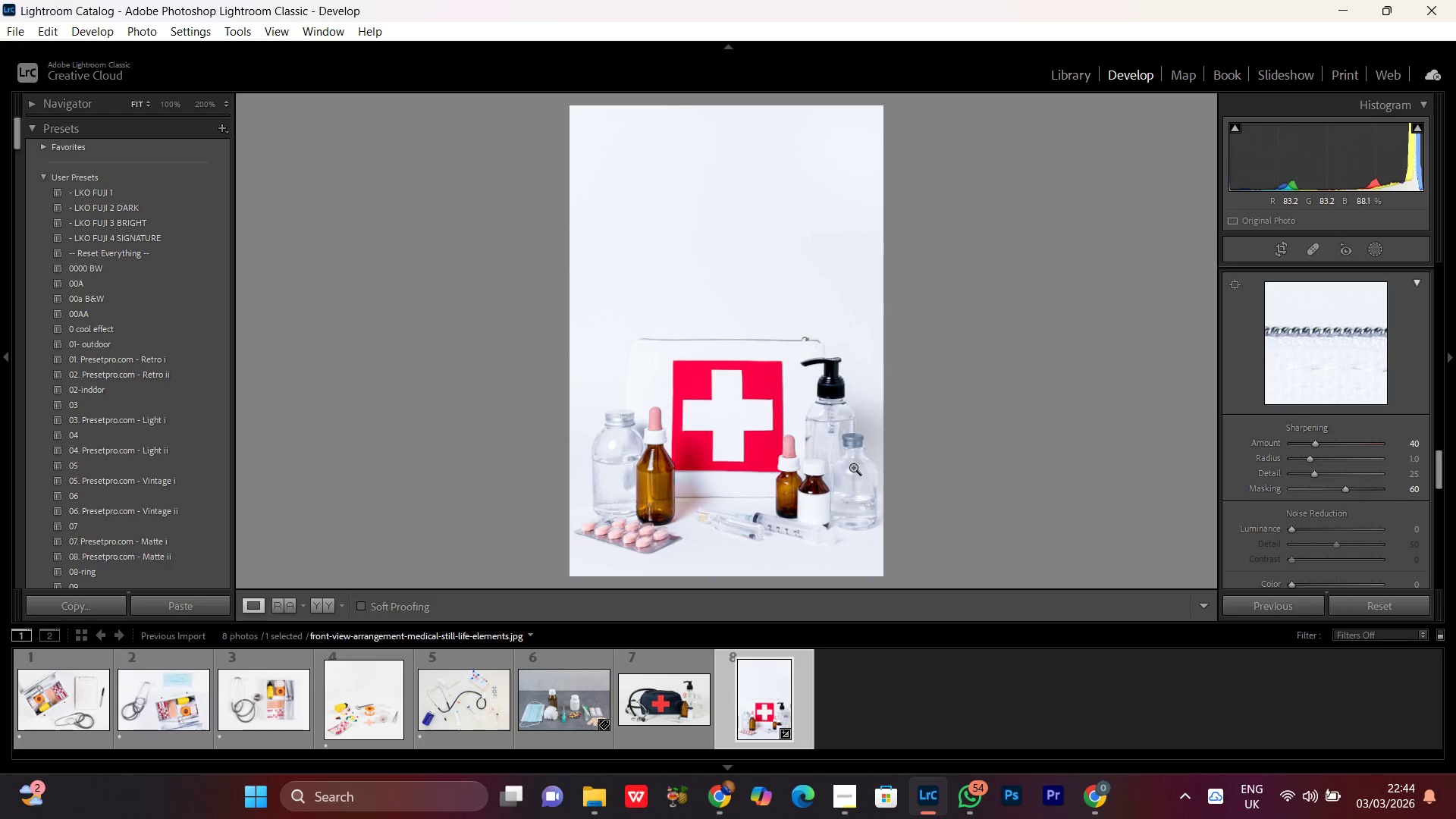 
left_click_drag(start_coordinate=[775, 418], to_coordinate=[747, 402])
 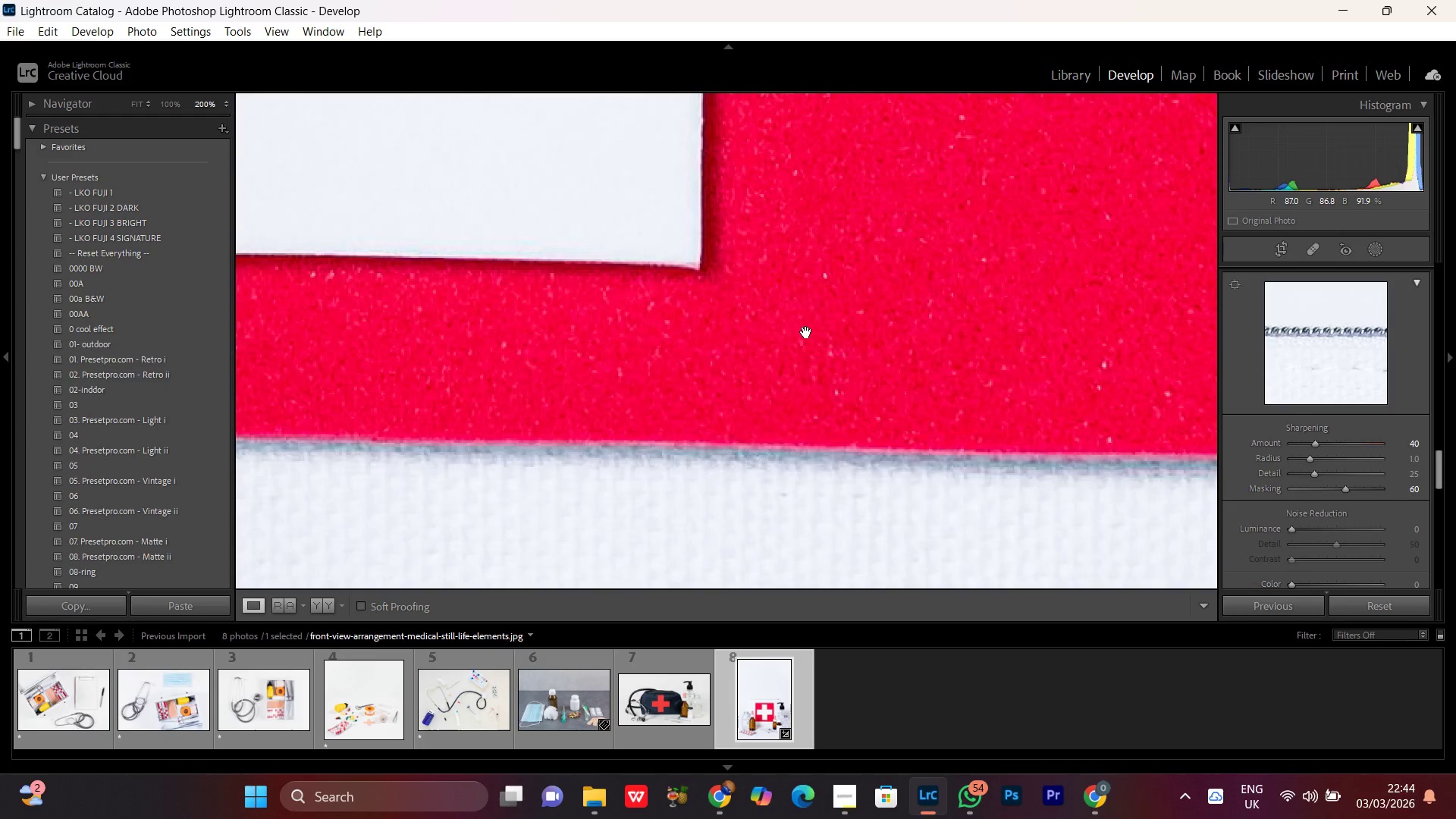 
double_click([806, 332])
 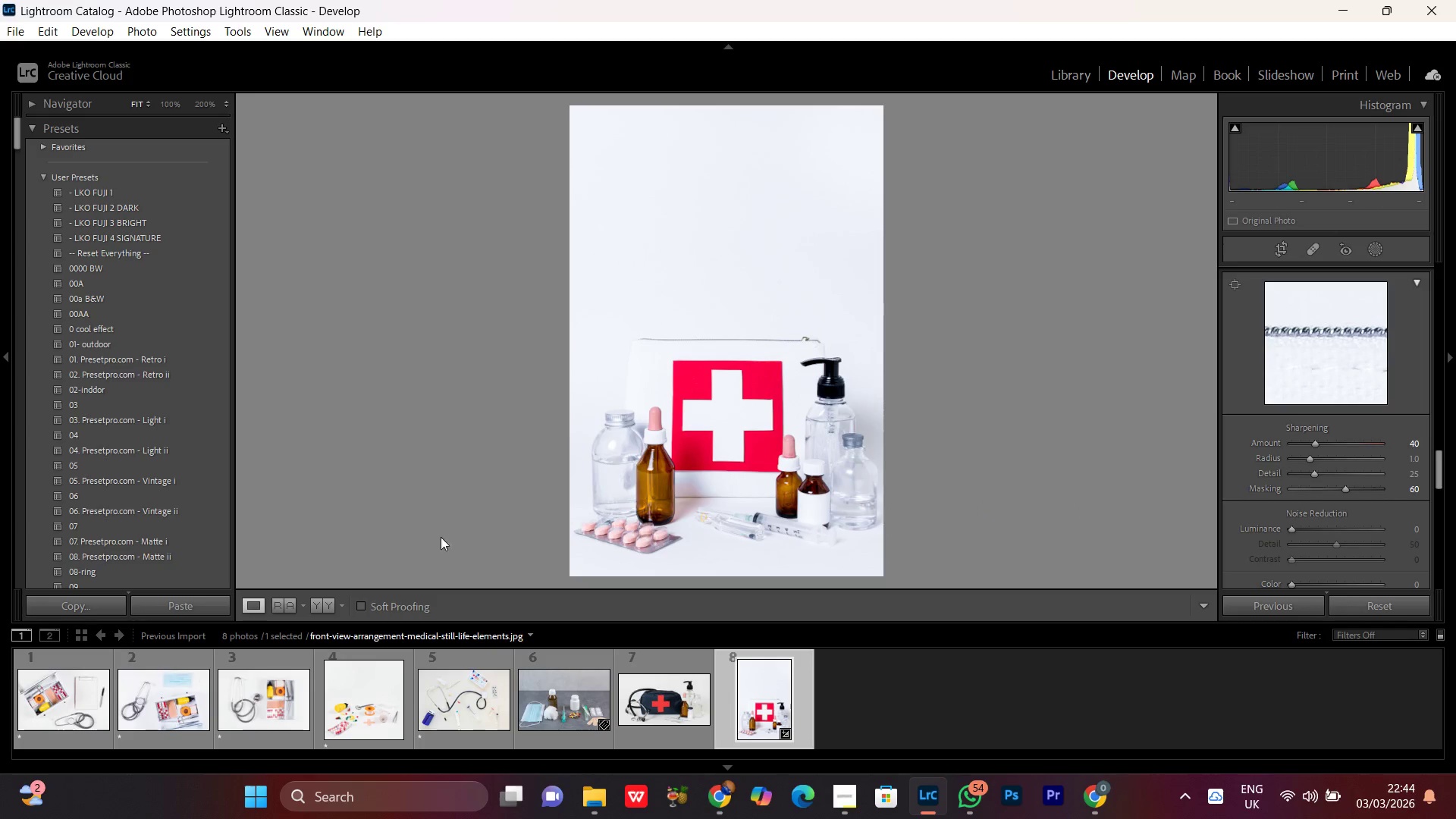 
left_click([331, 605])
 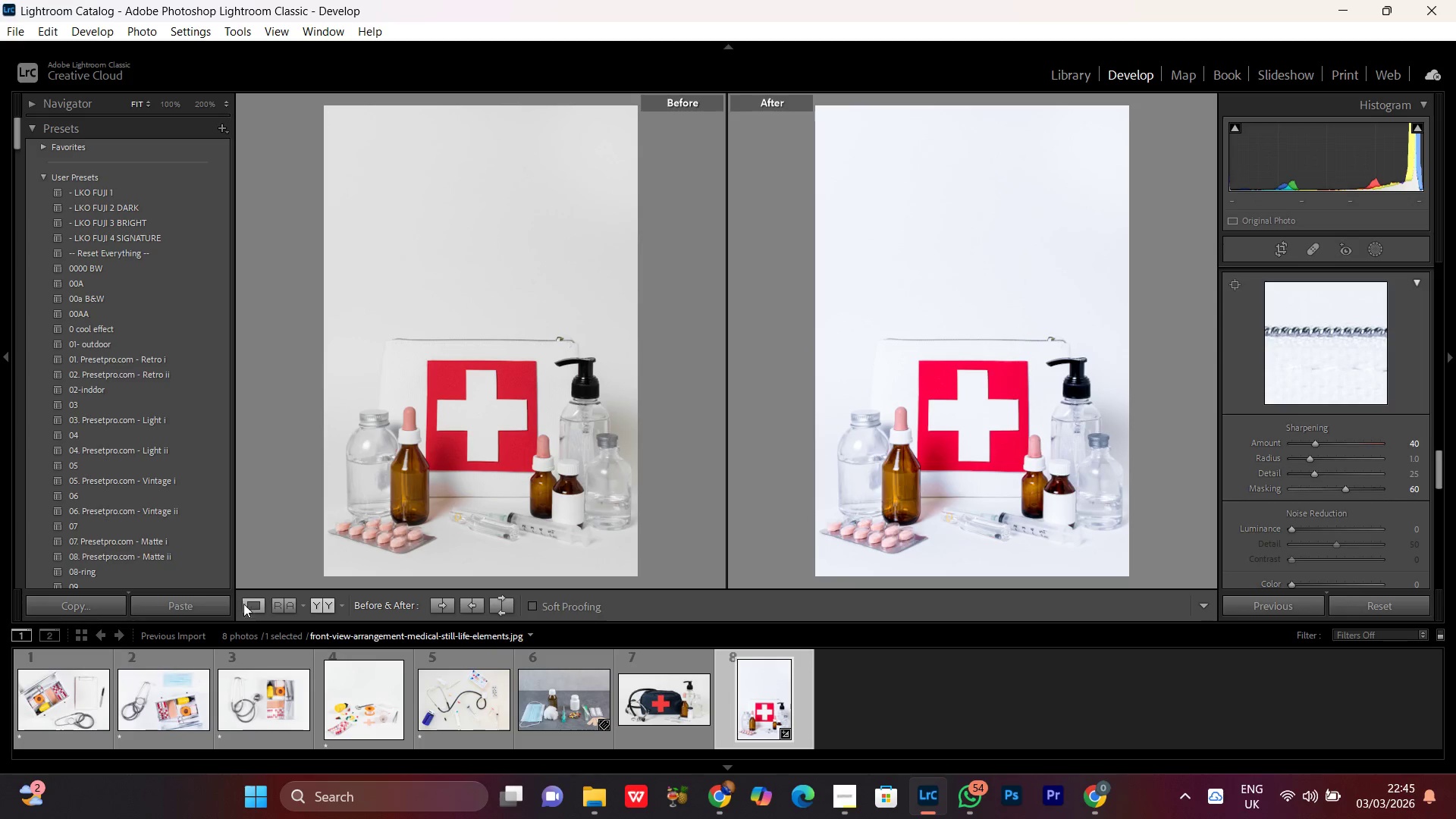 
left_click([249, 606])
 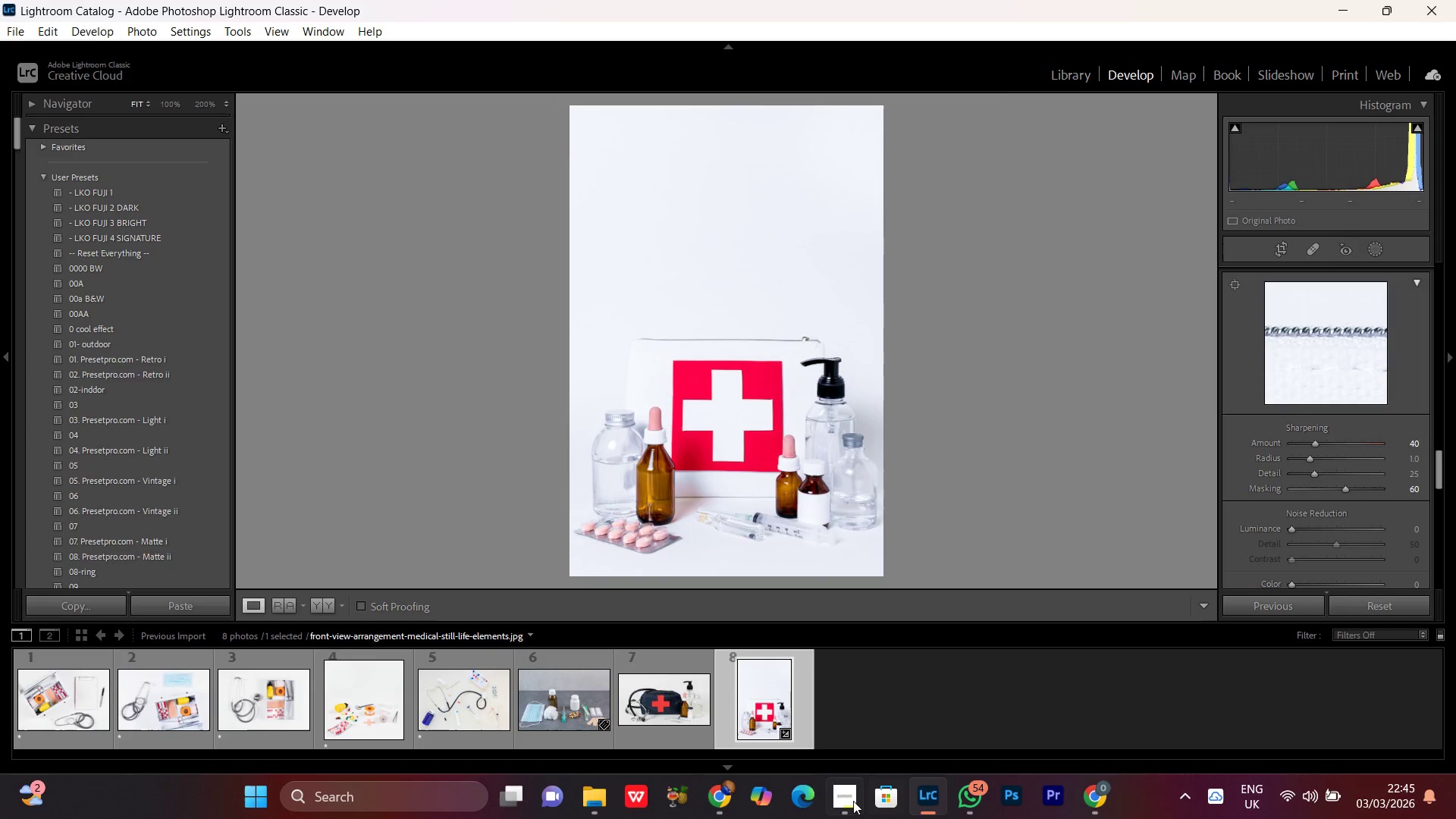 
left_click([840, 801])